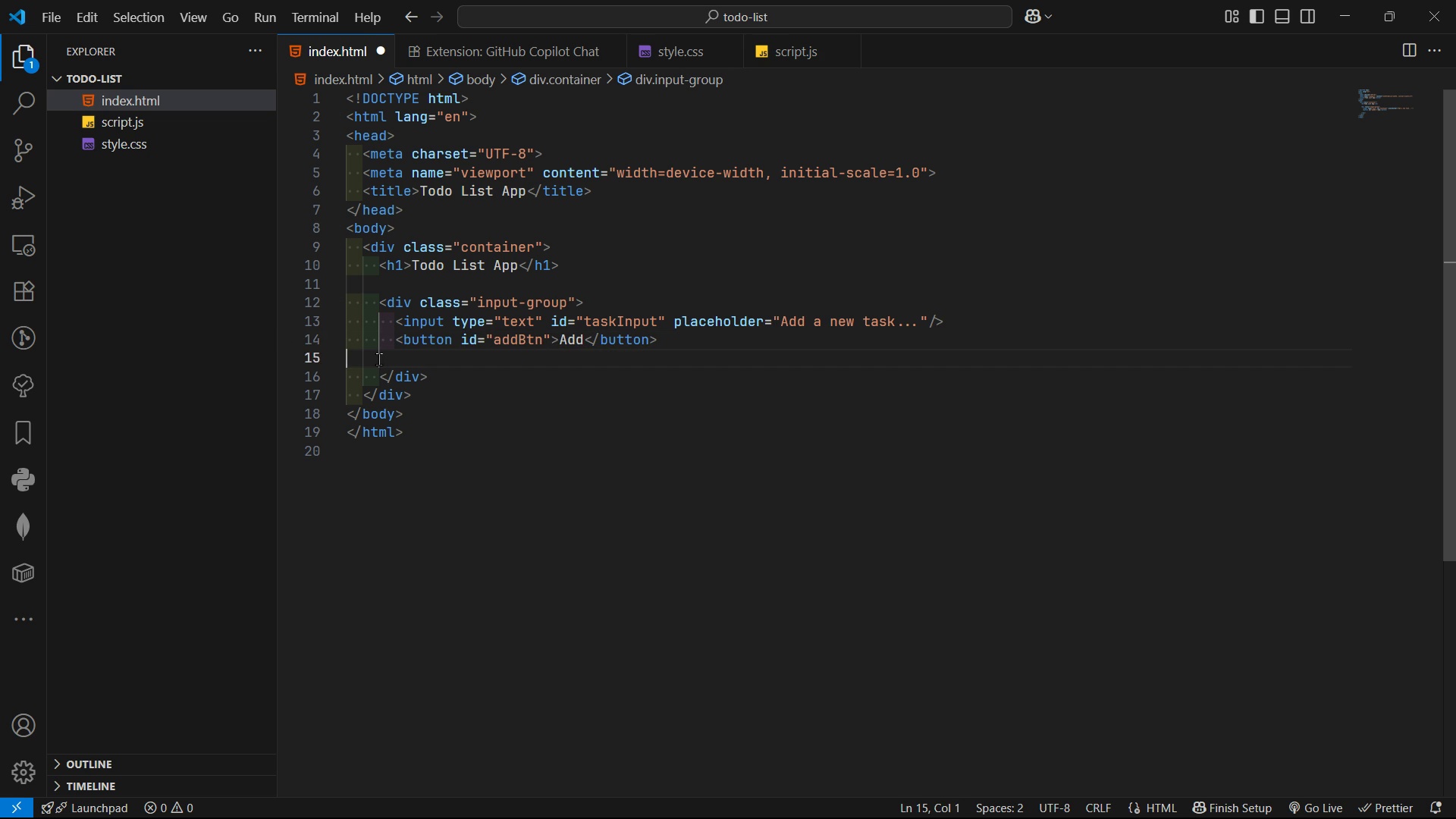 
key(Backspace)
 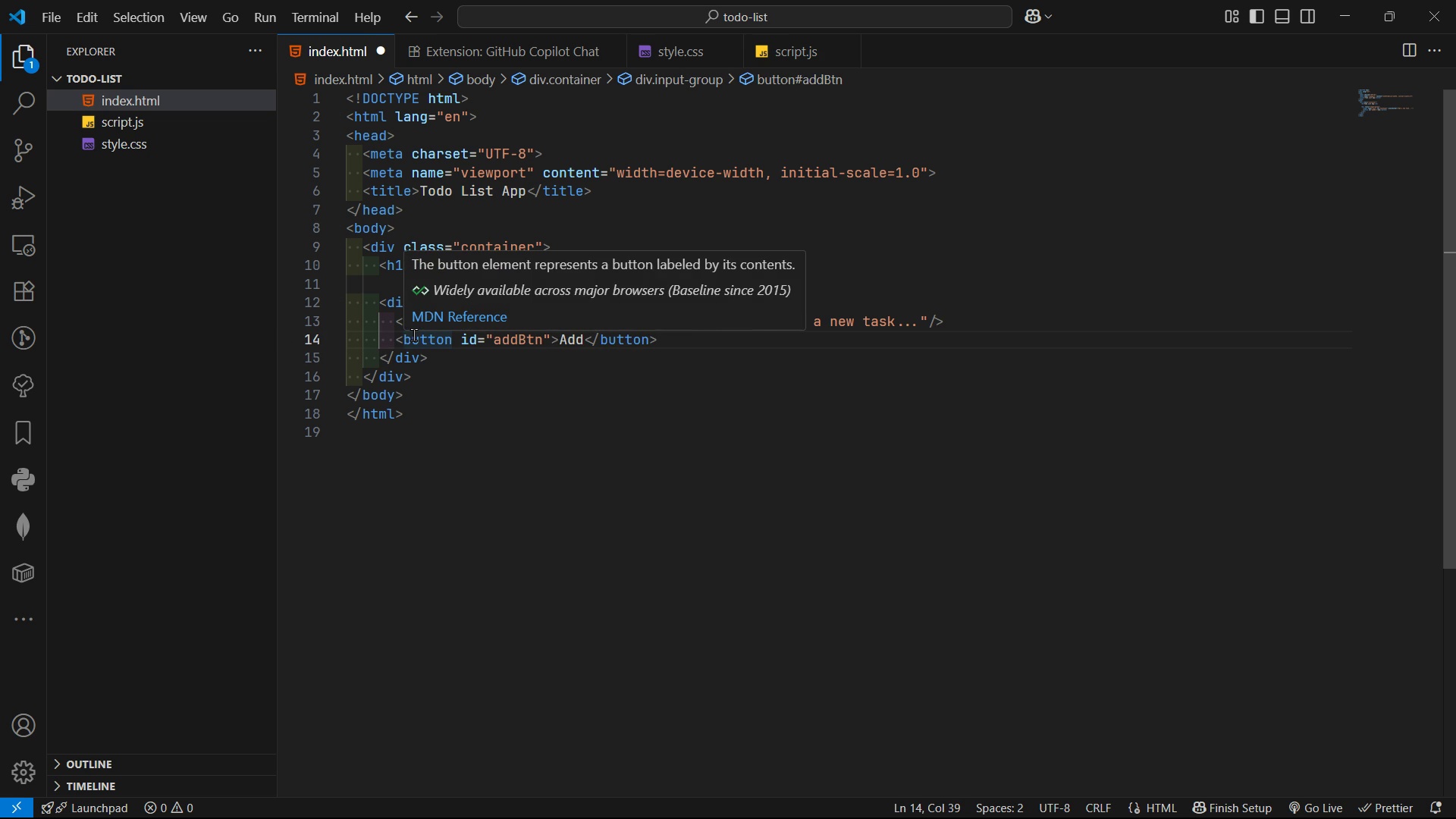 
mouse_move([655, 385])
 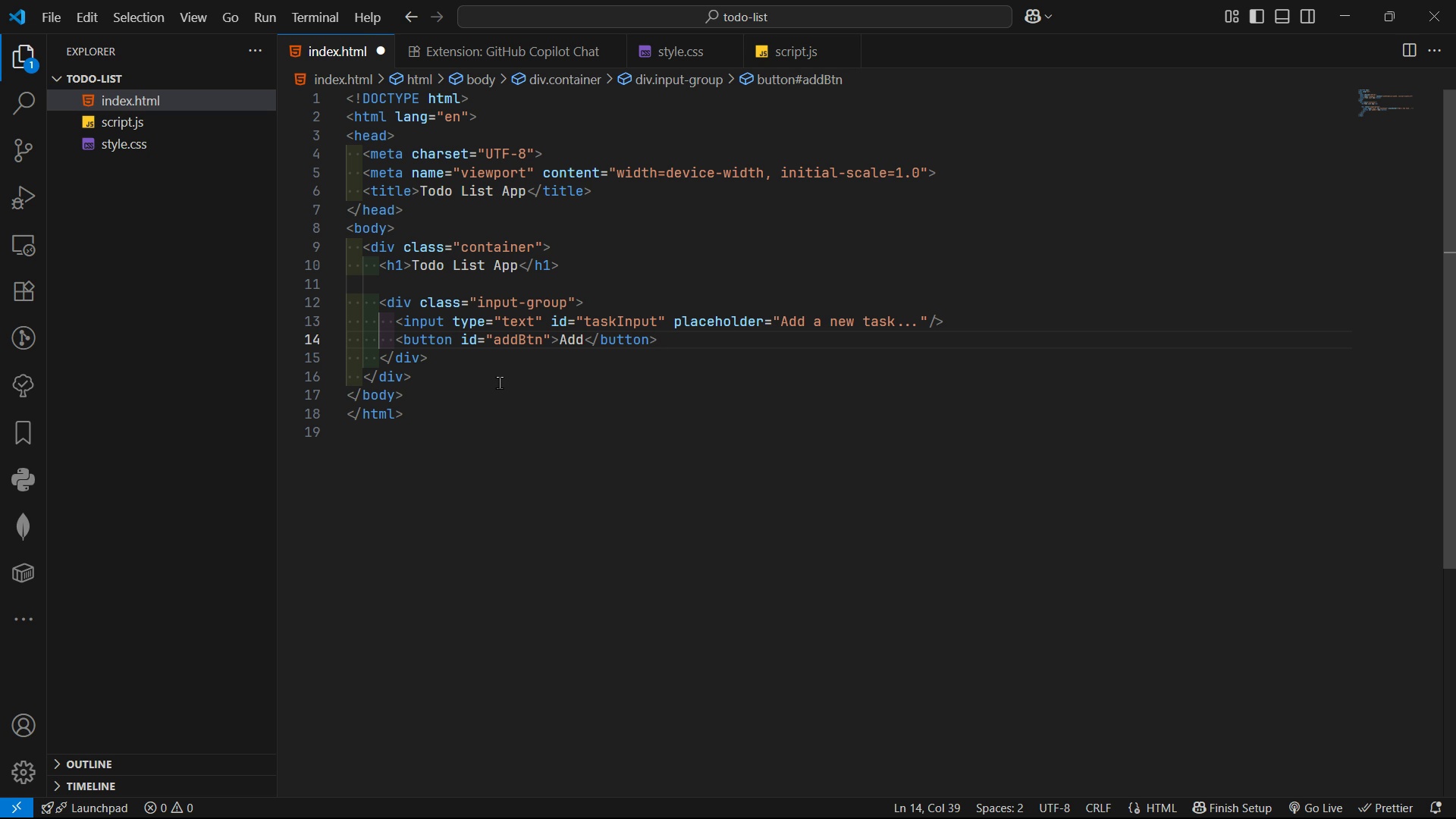 
wait(8.33)
 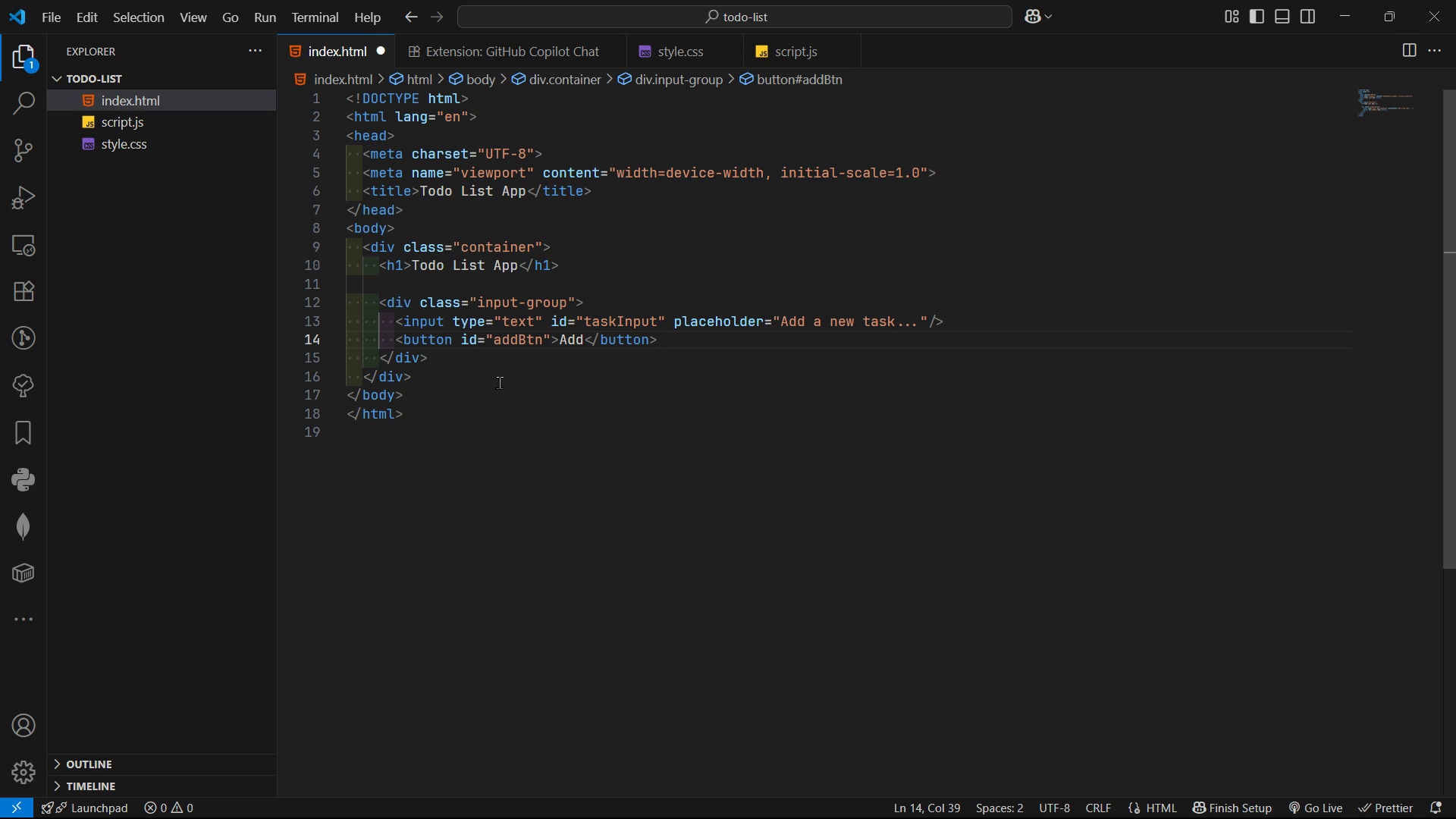 
left_click([440, 361])
 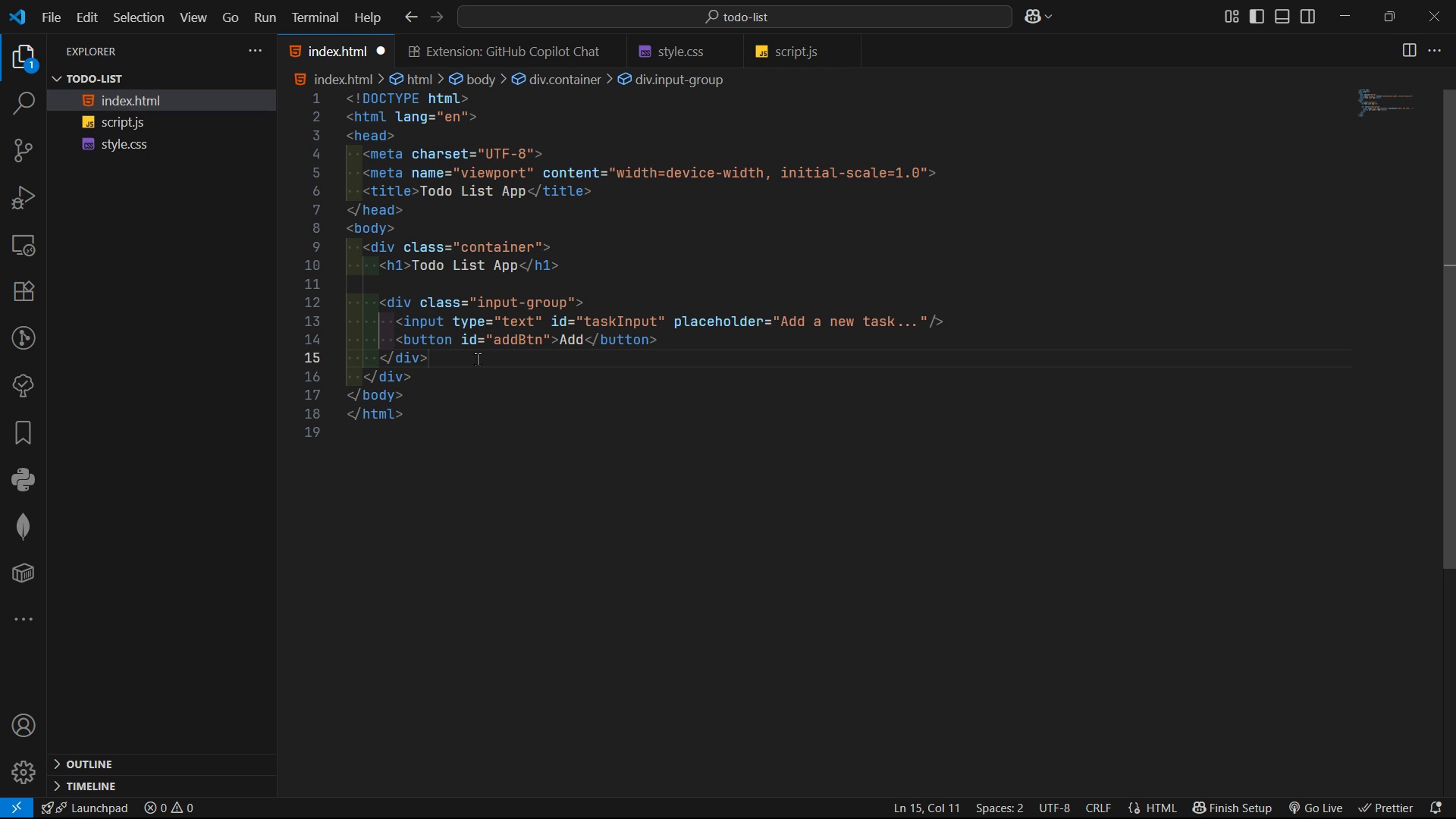 
key(Enter)
 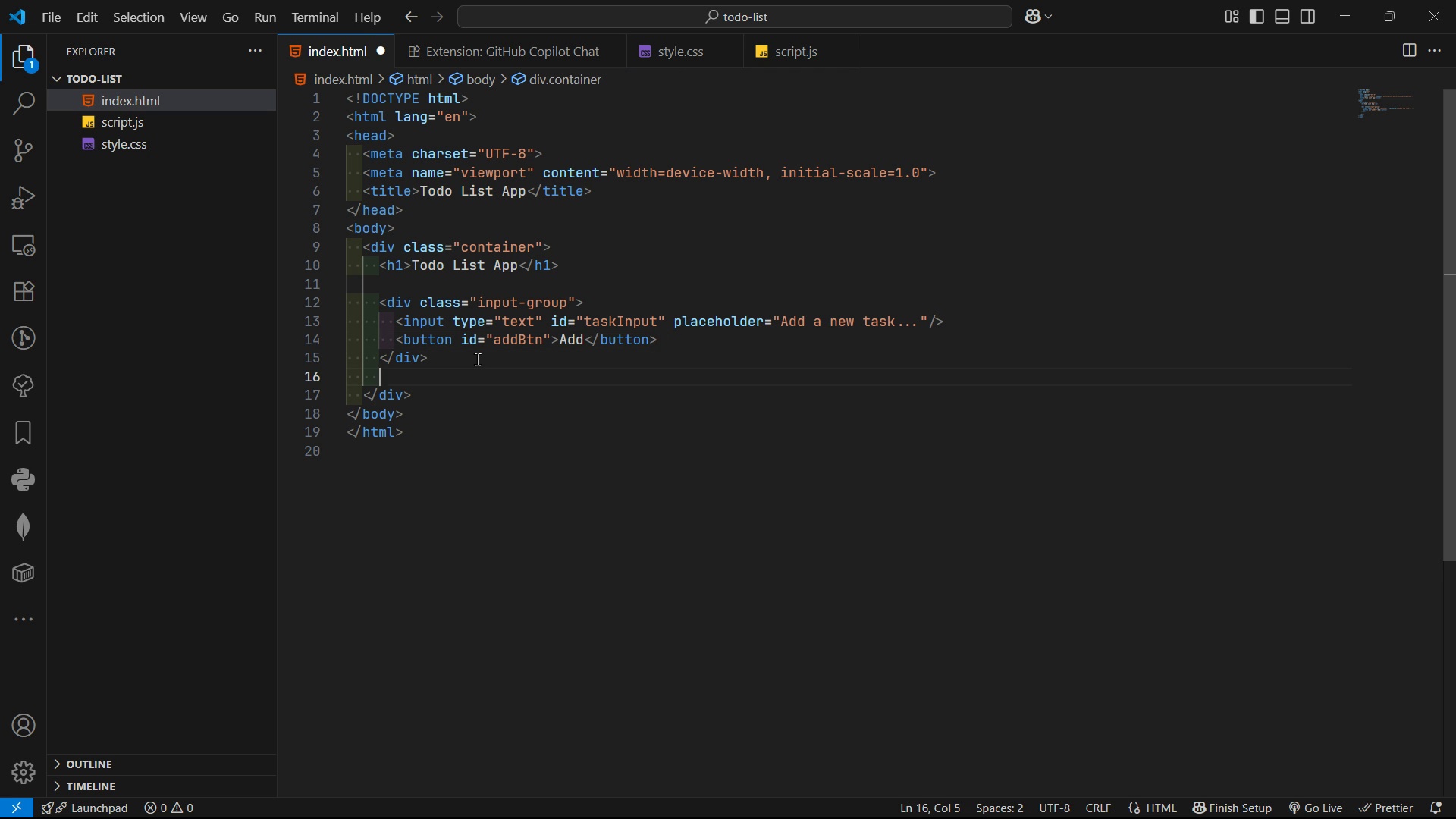 
key(Enter)
 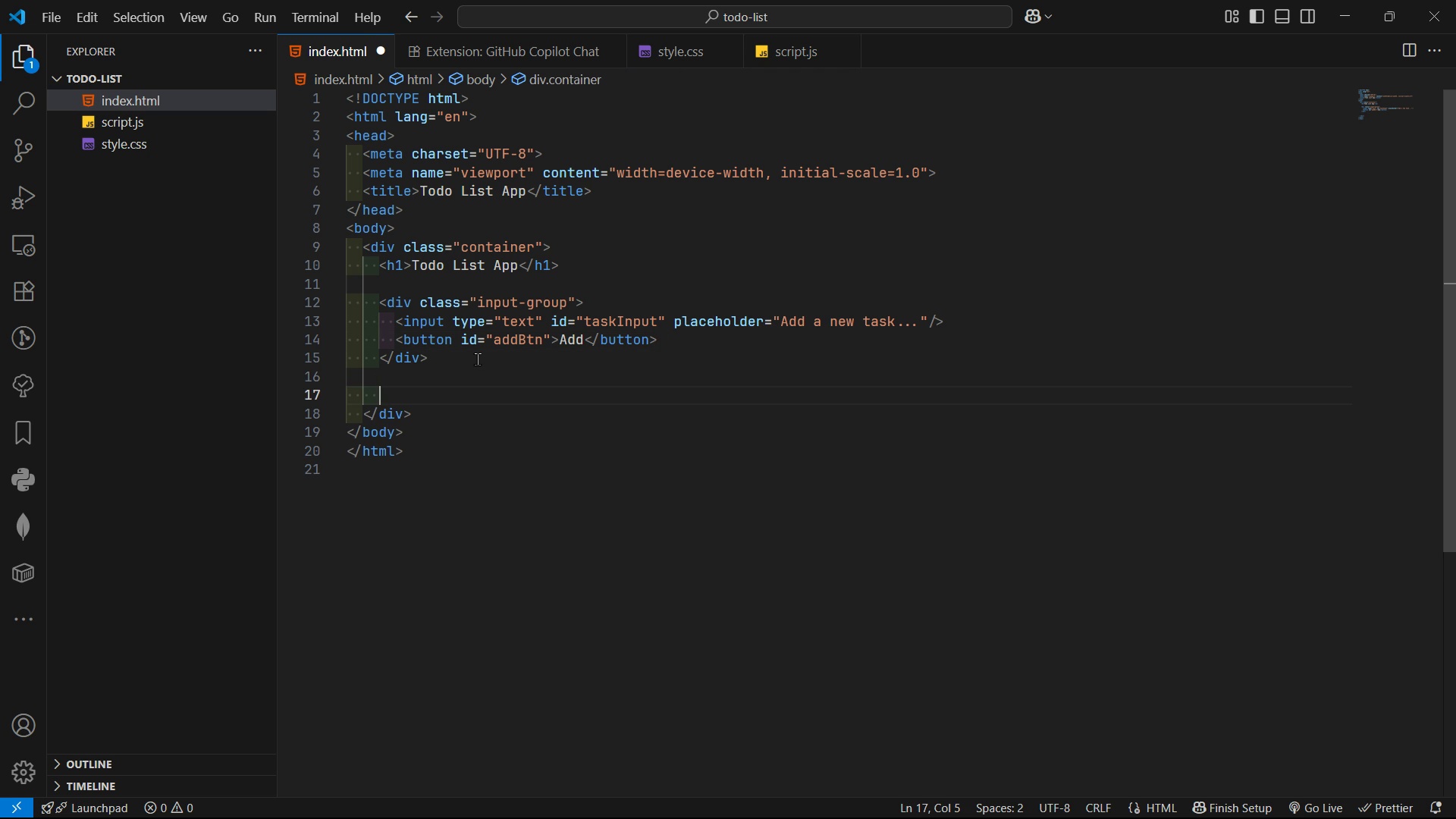 
type(ul)
 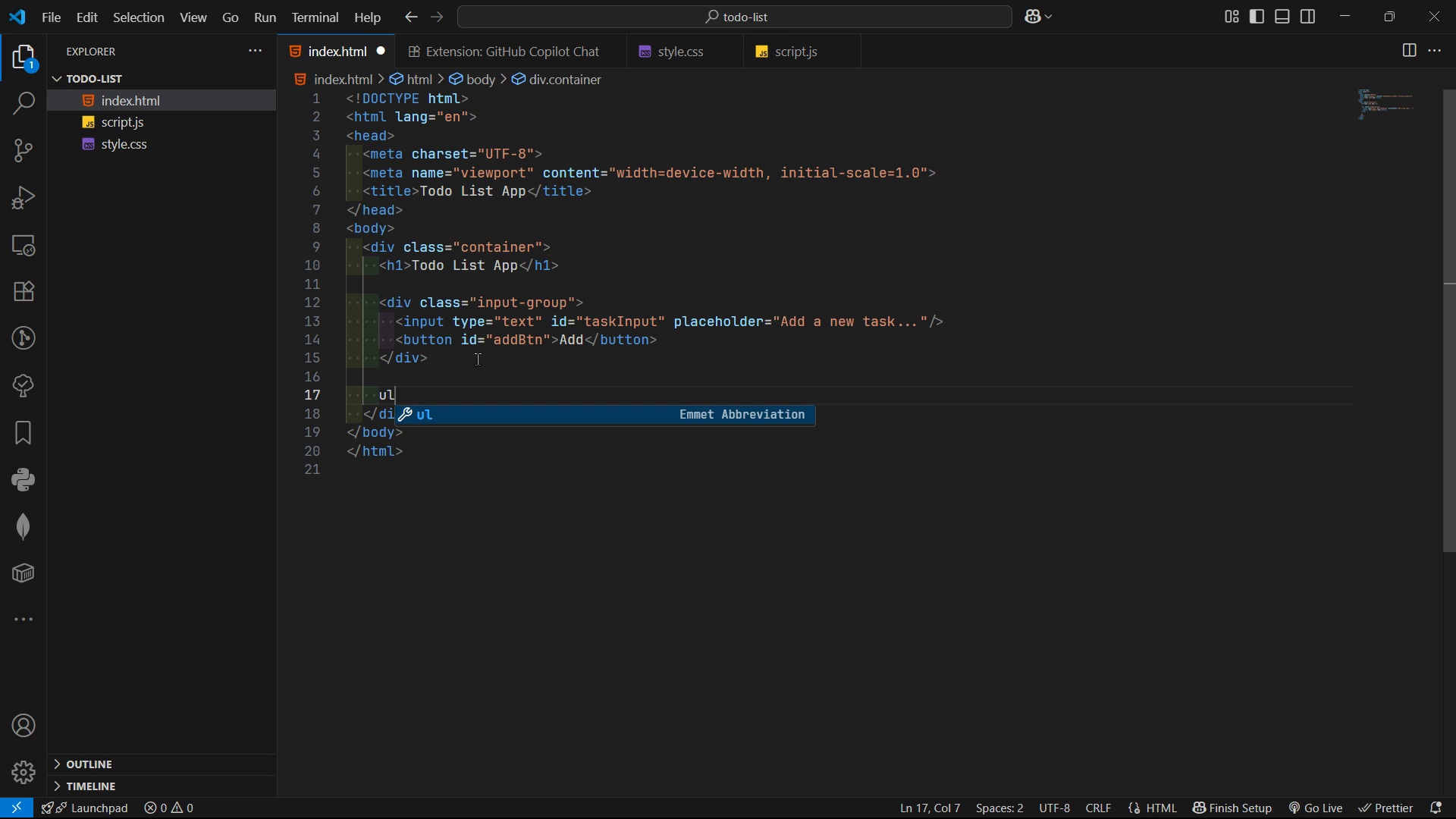 
key(Enter)
 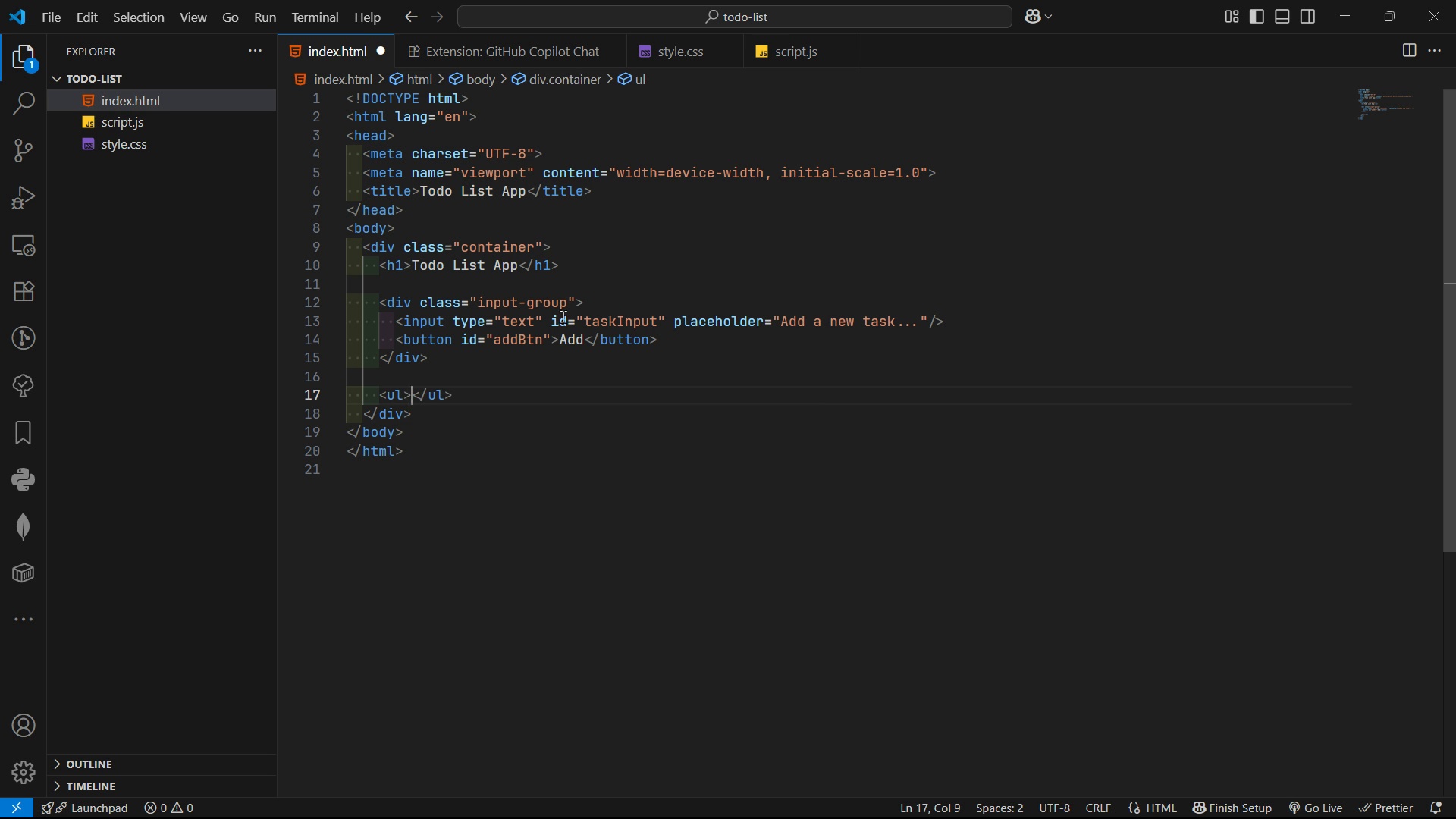 
wait(5.75)
 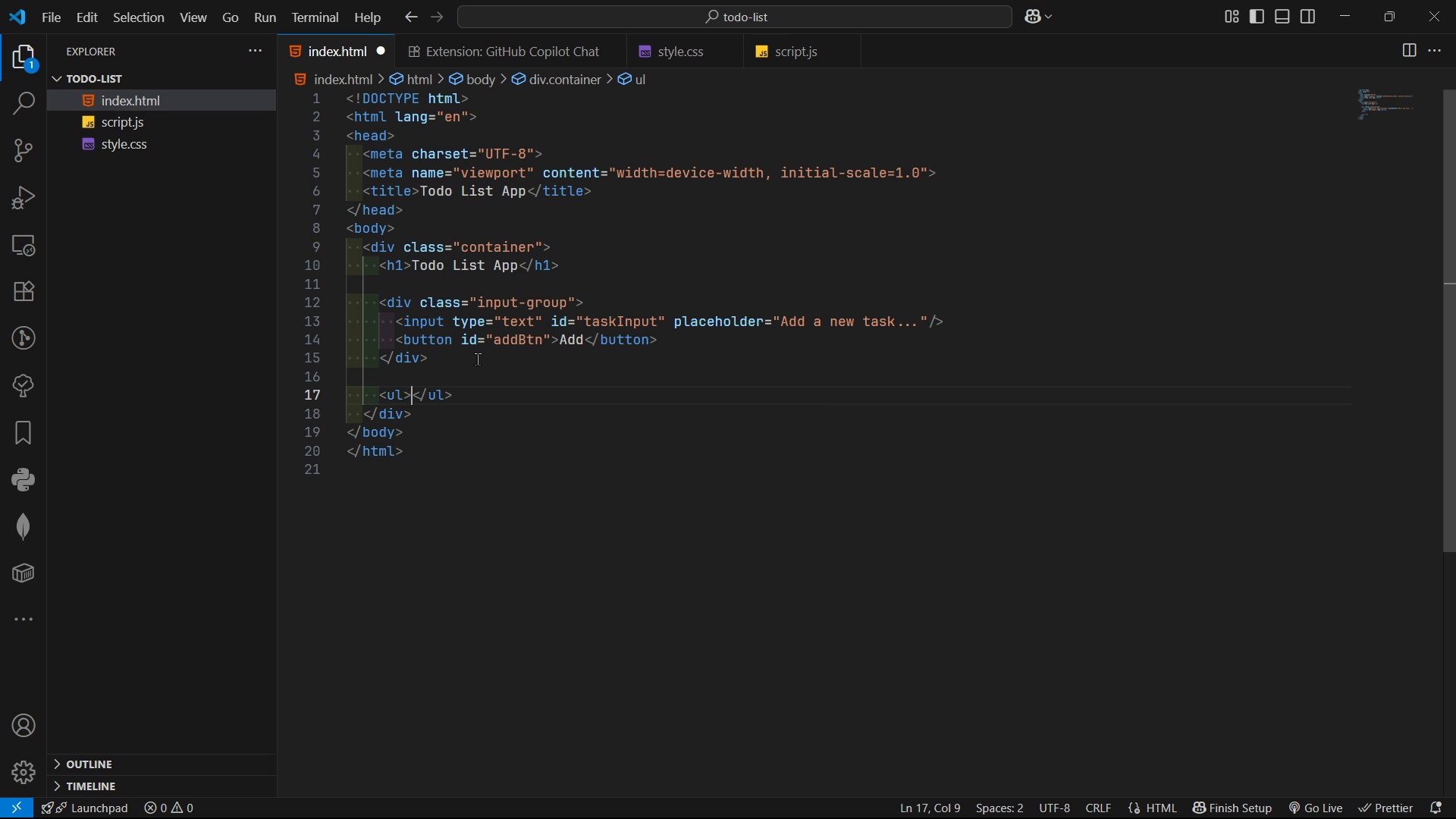 
type( id)
 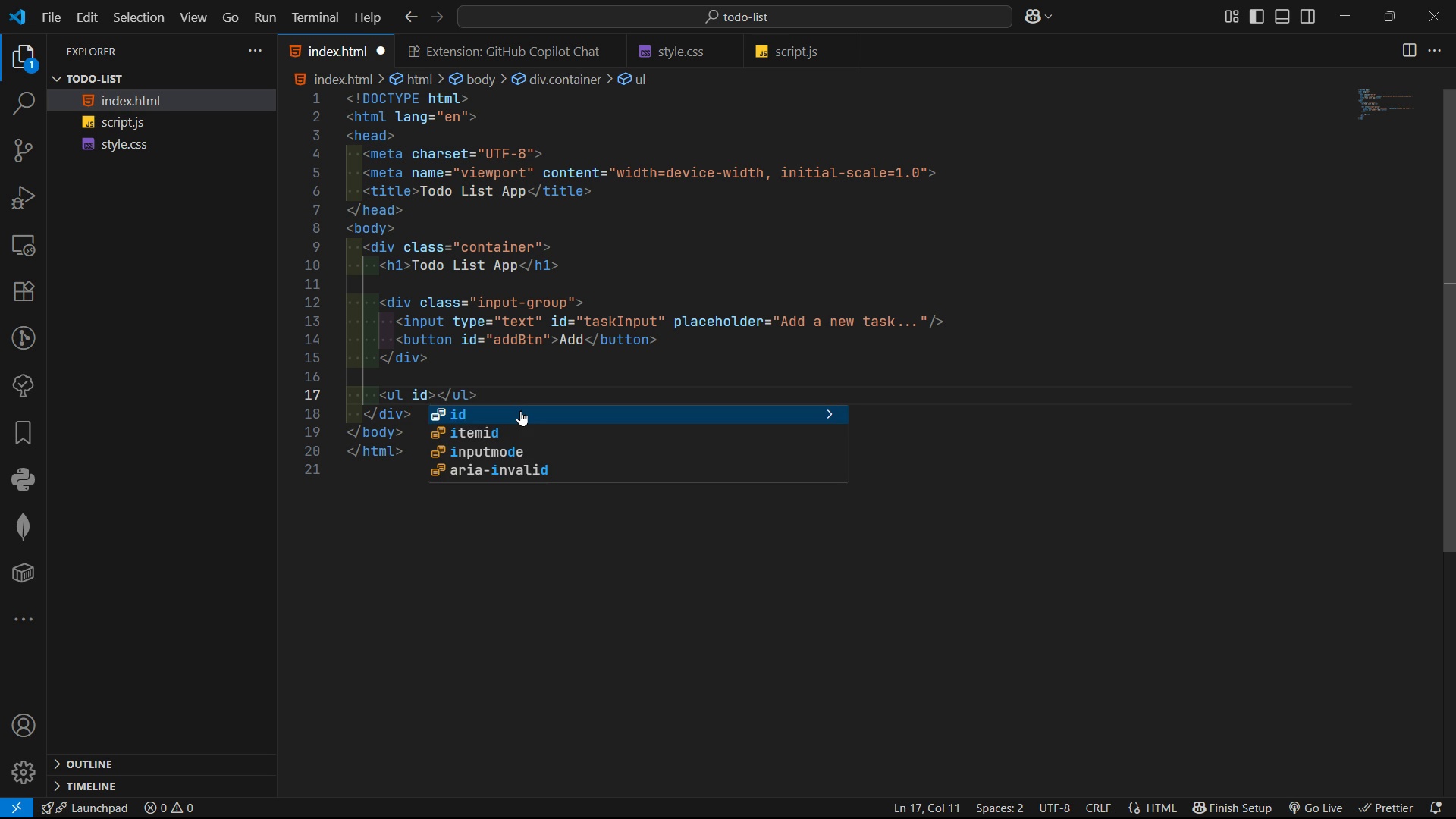 
key(Enter)
 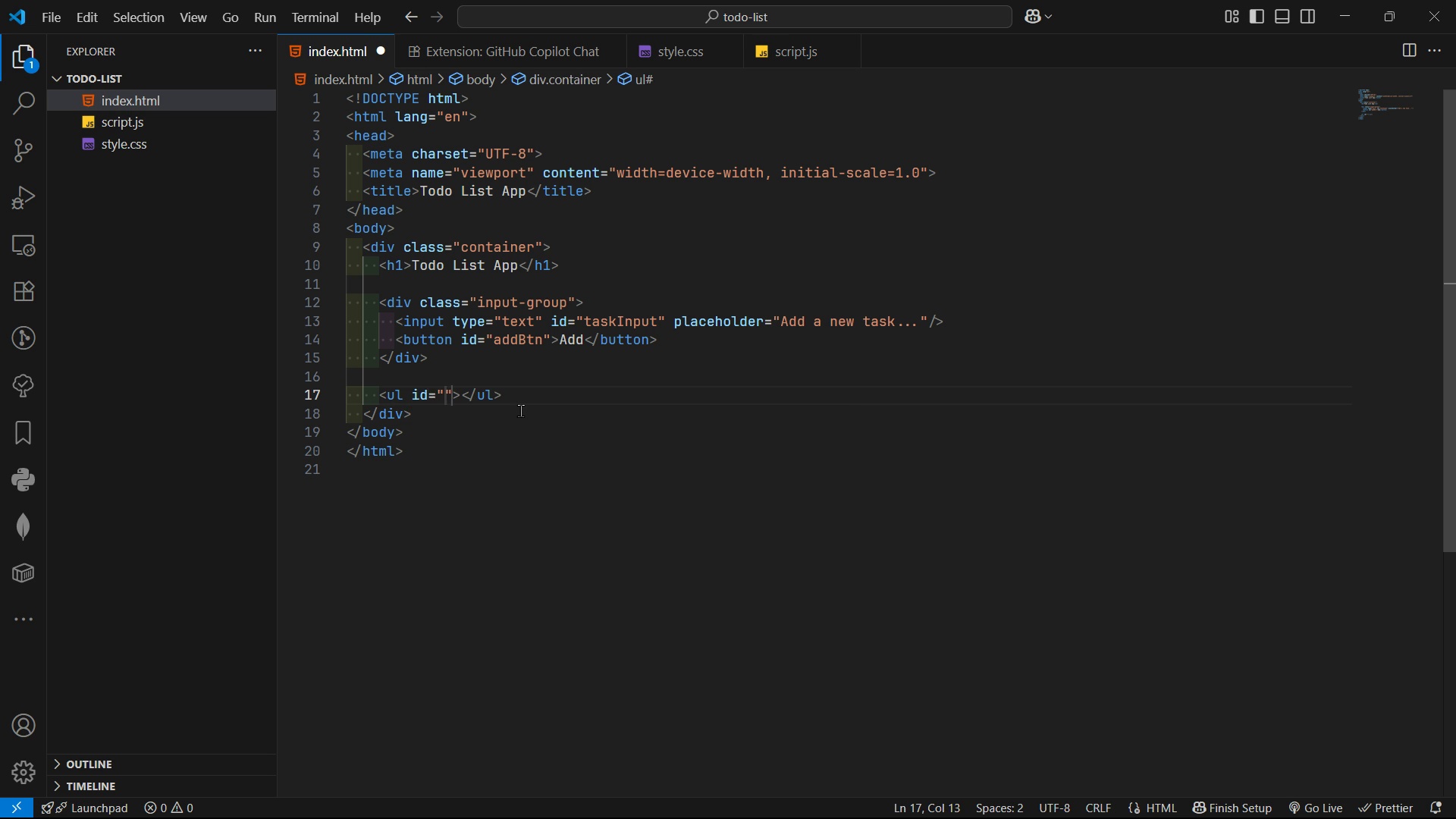 
type(taskList)
 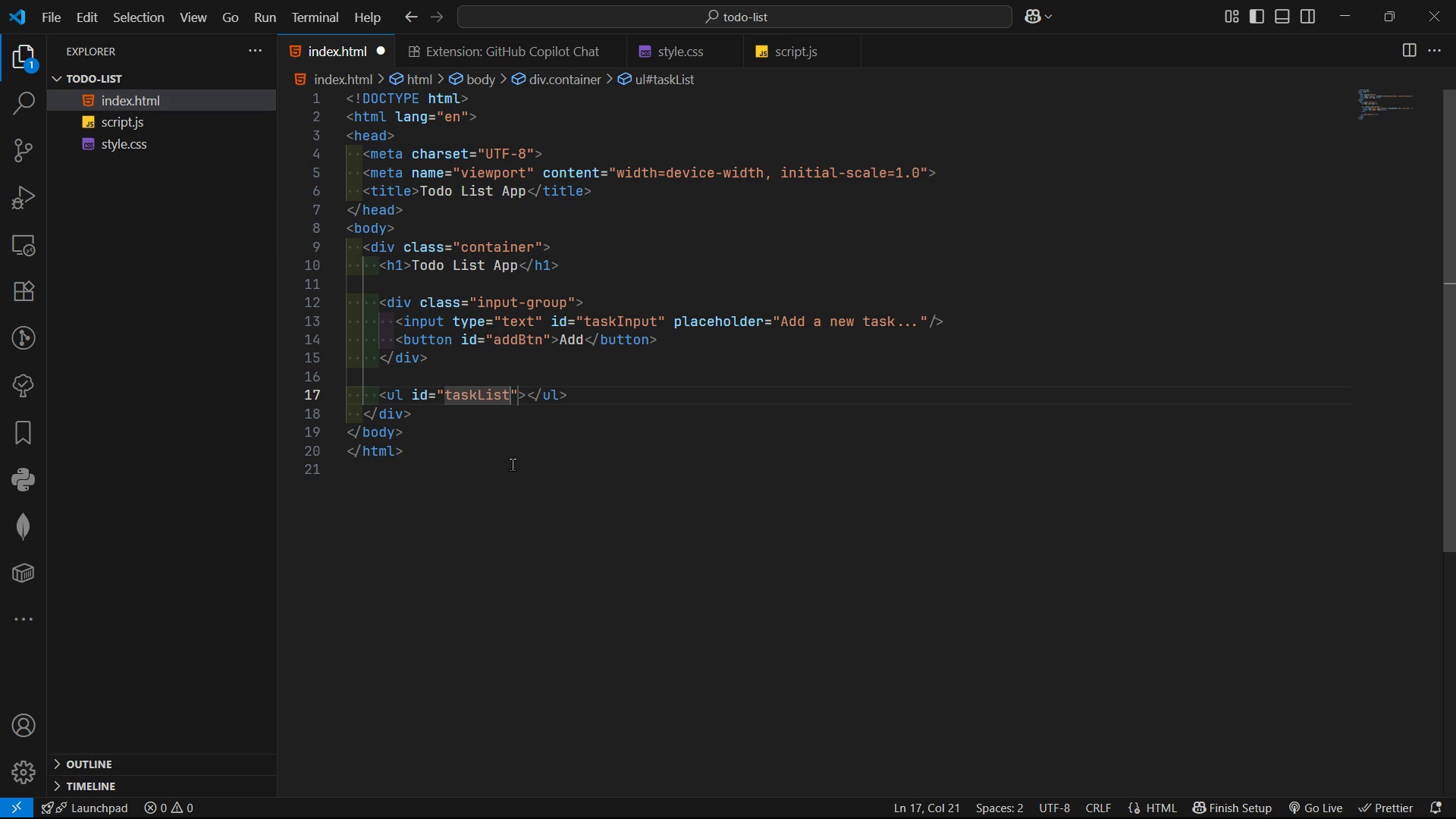 
wait(6.05)
 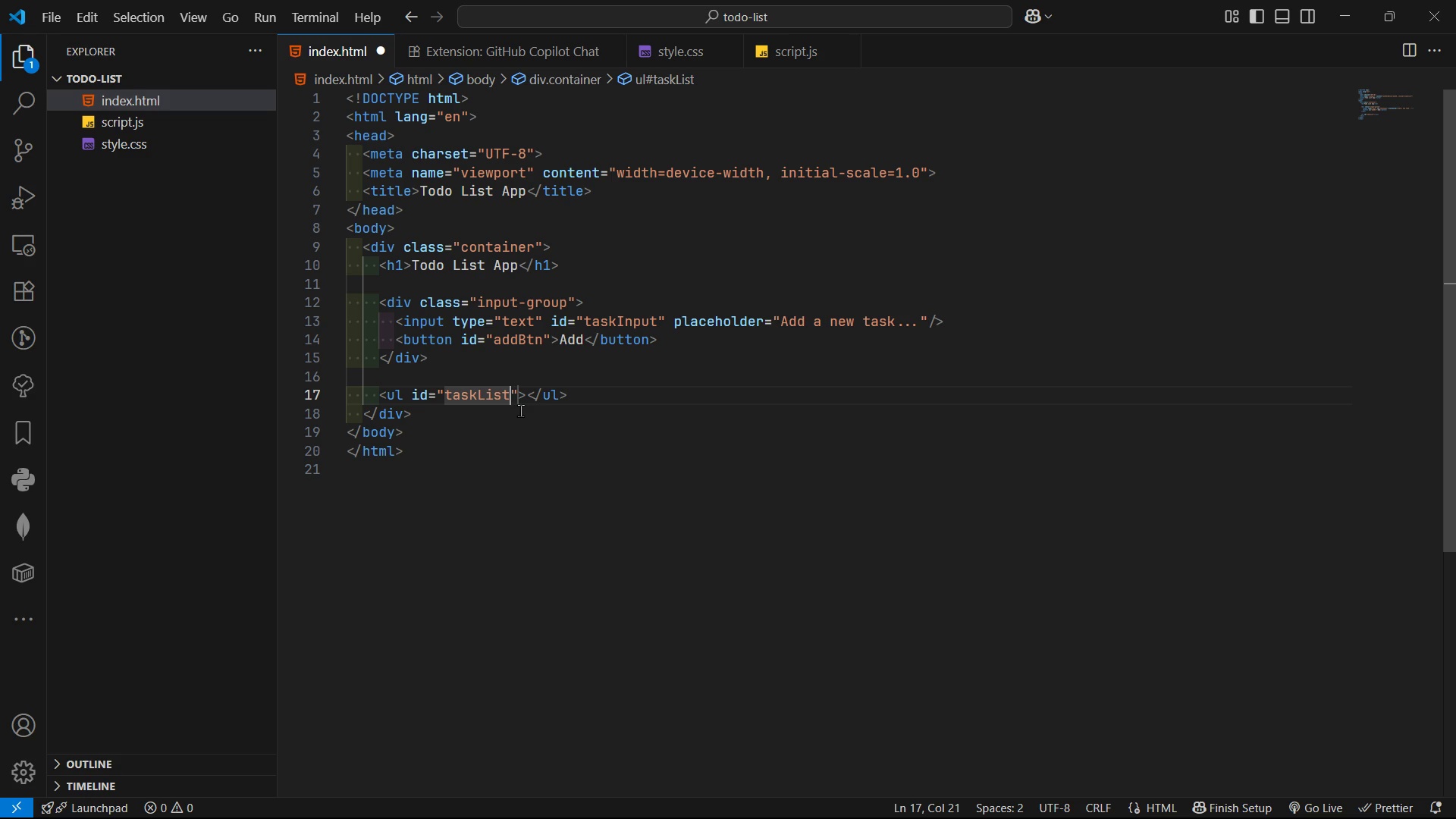 
key(Control+S)
 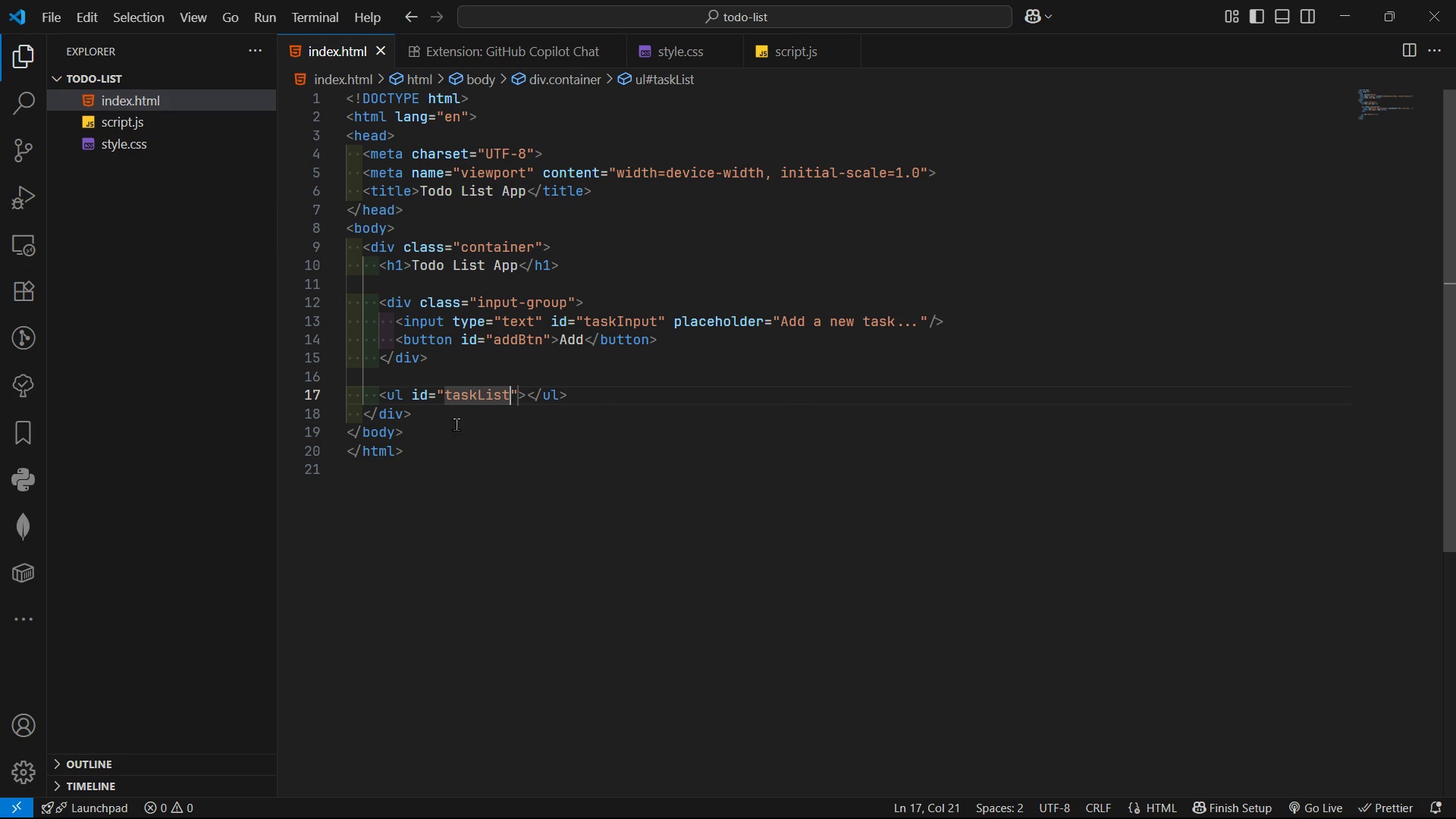 
key(Enter)
 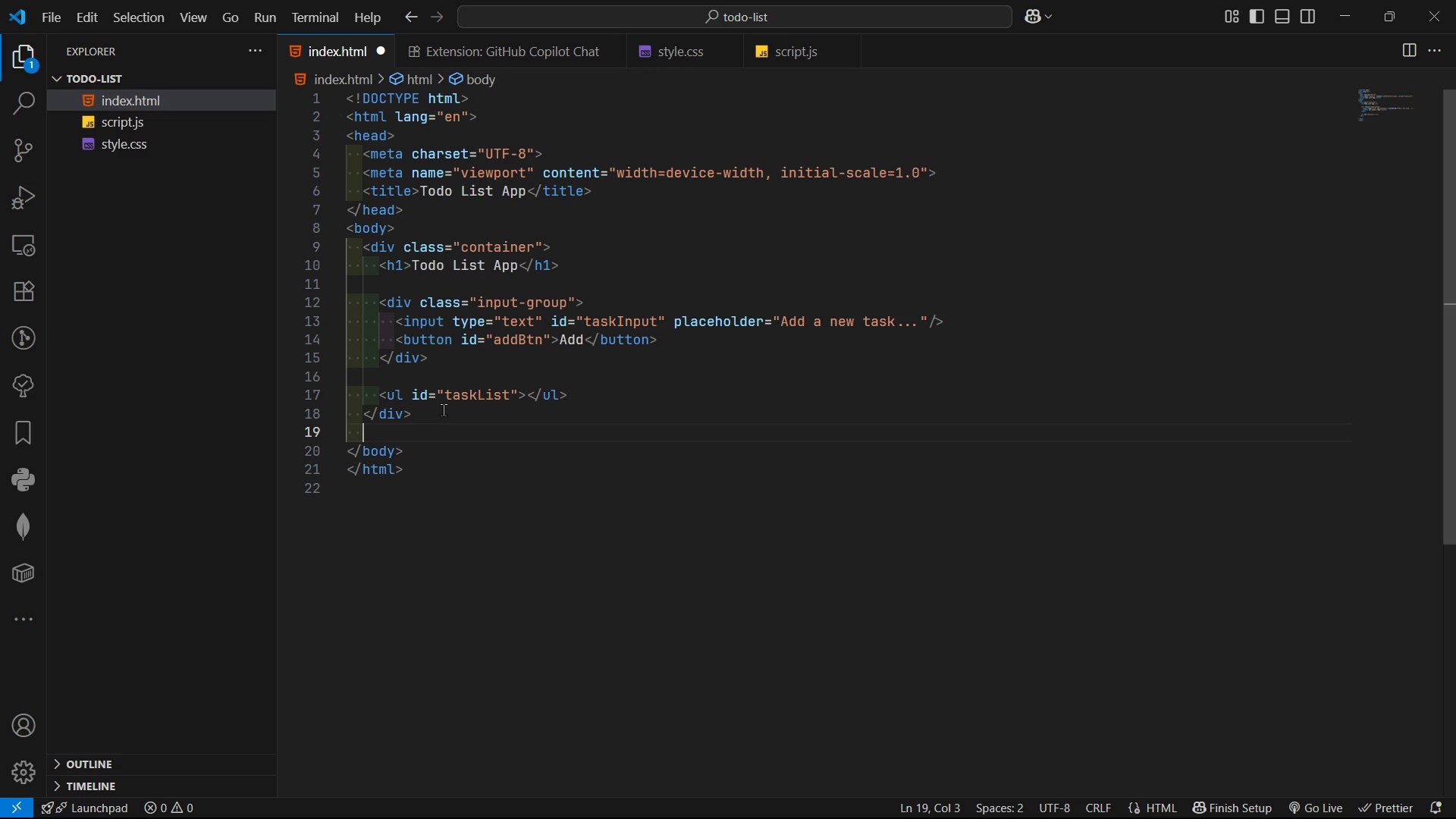 
type(csri)
key(Backspace)
key(Backspace)
key(Backspace)
key(Backspace)
key(Backspace)
type( )
key(Backspace)
key(Tab)
type(scr)
 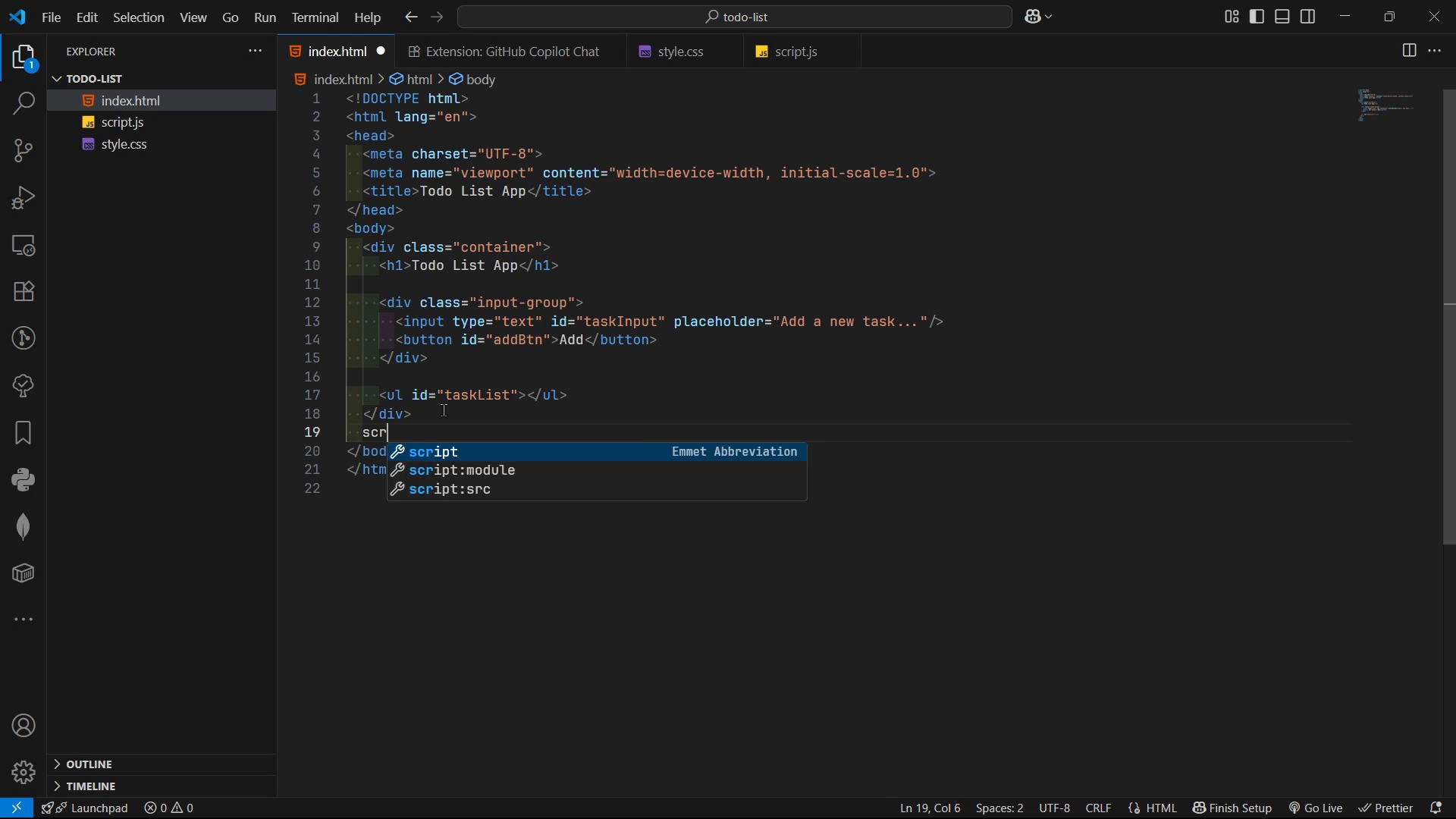 
key(Enter)
 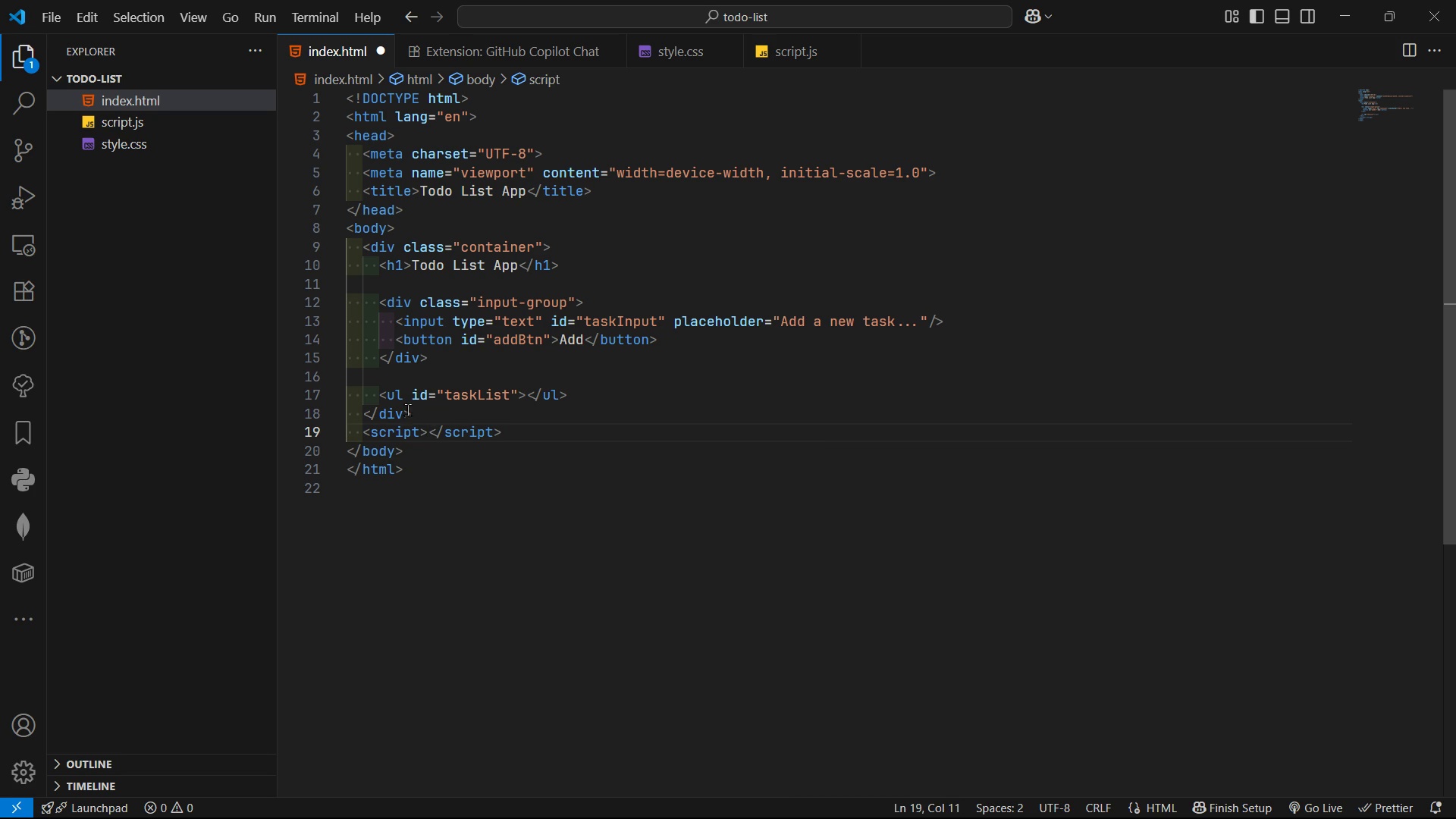 
left_click([424, 432])
 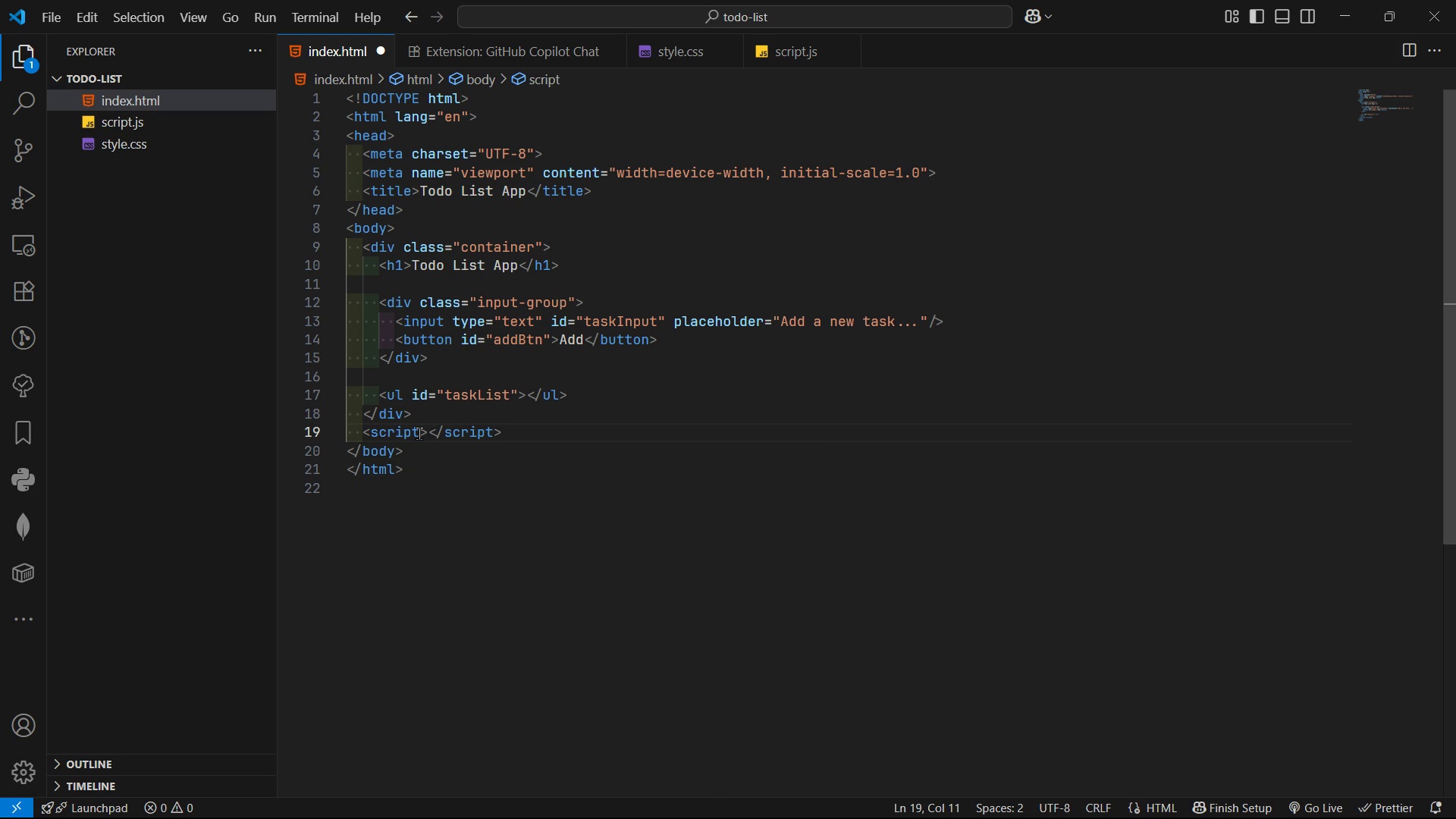 
left_click([419, 433])
 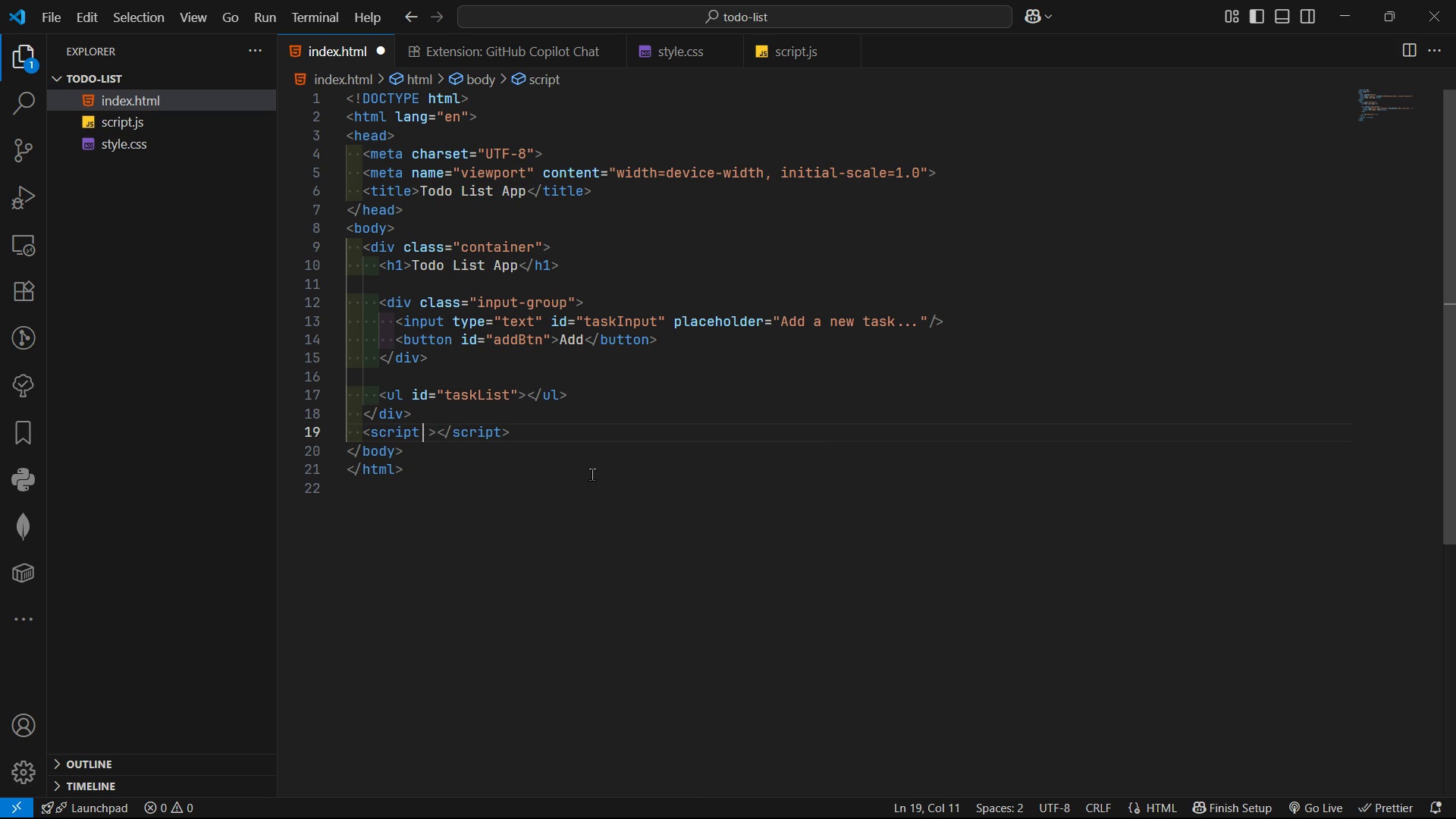 
type( sr)
 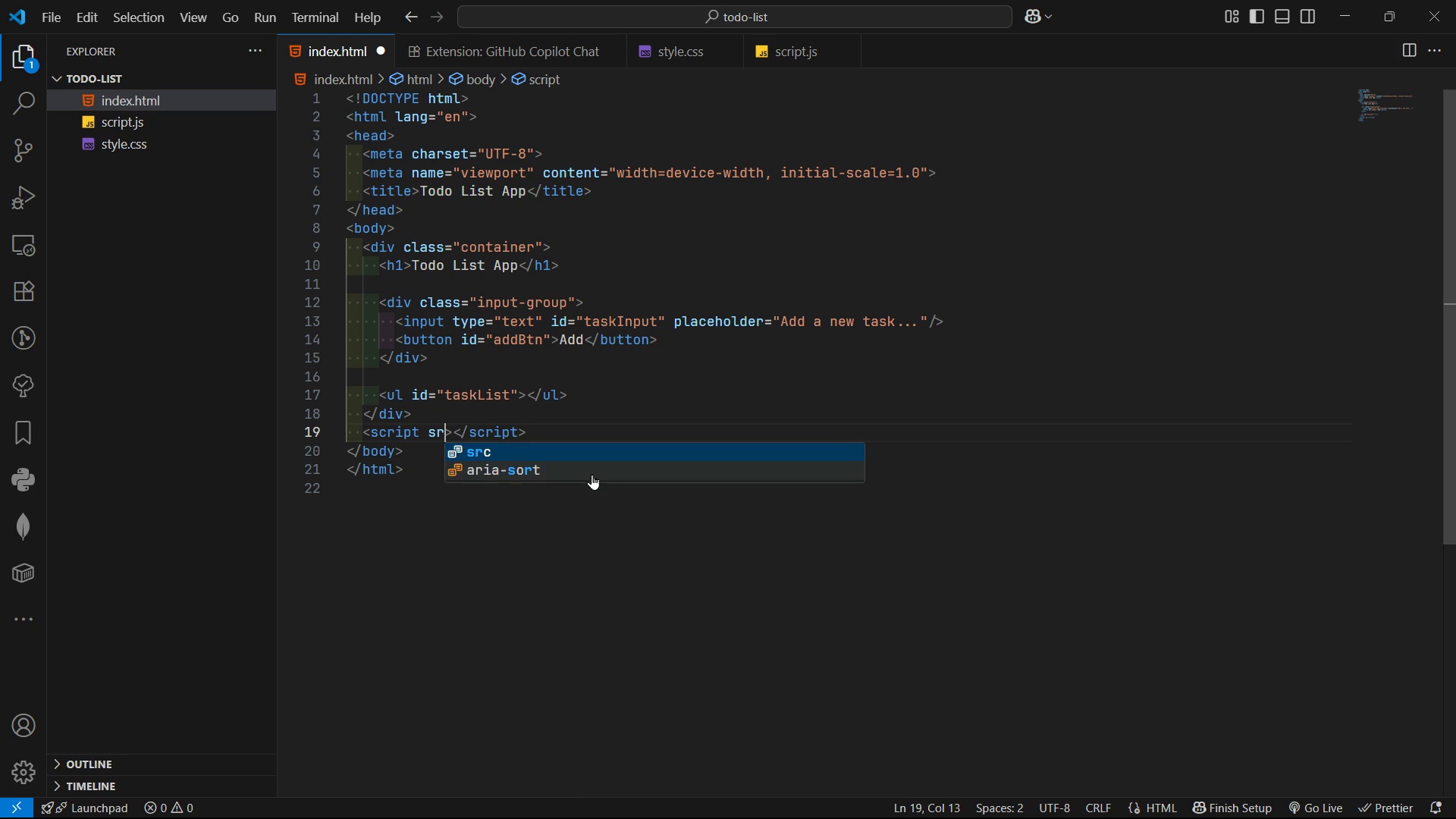 
key(Enter)
 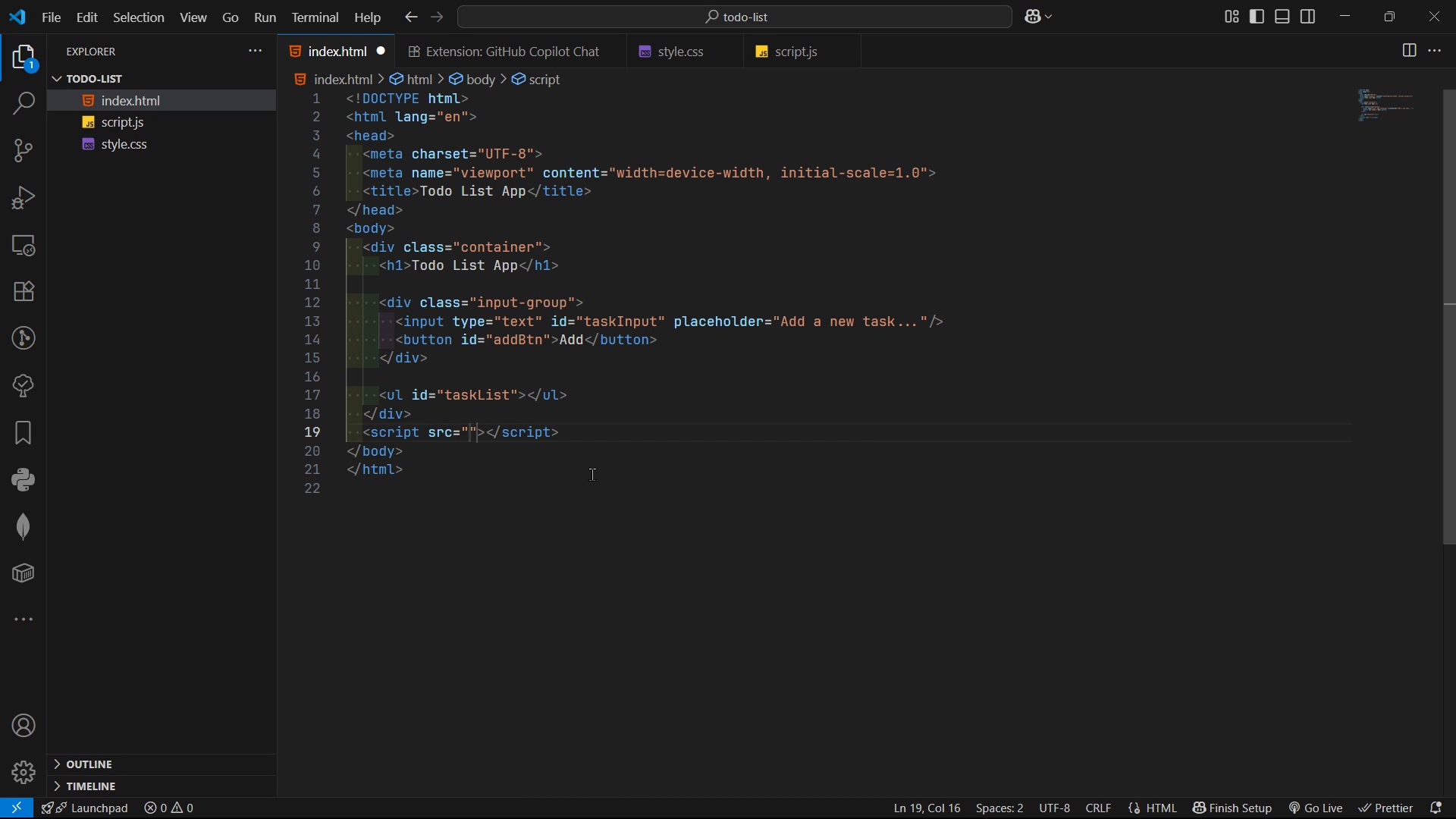 
type(sc)
 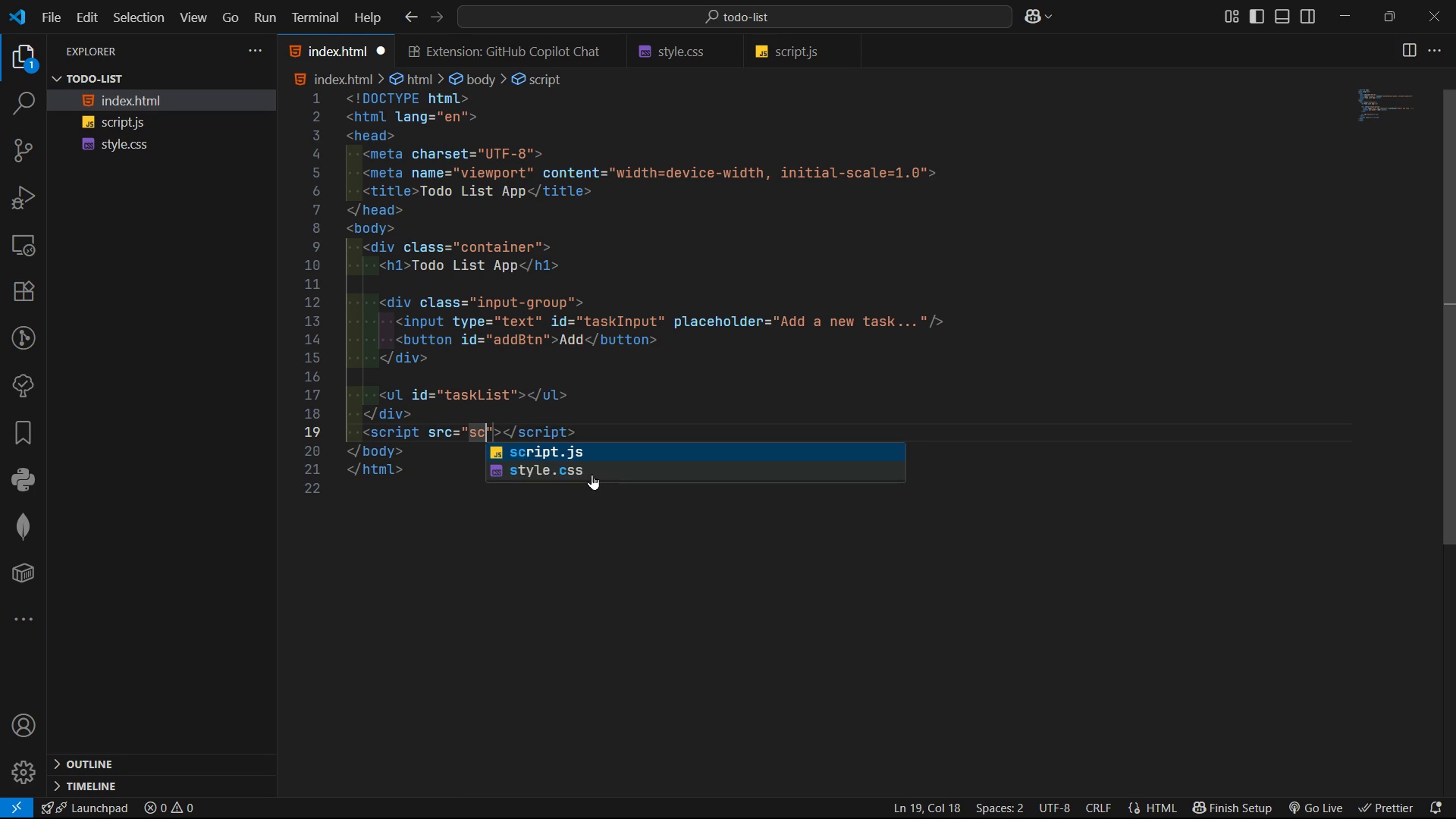 
key(Enter)
 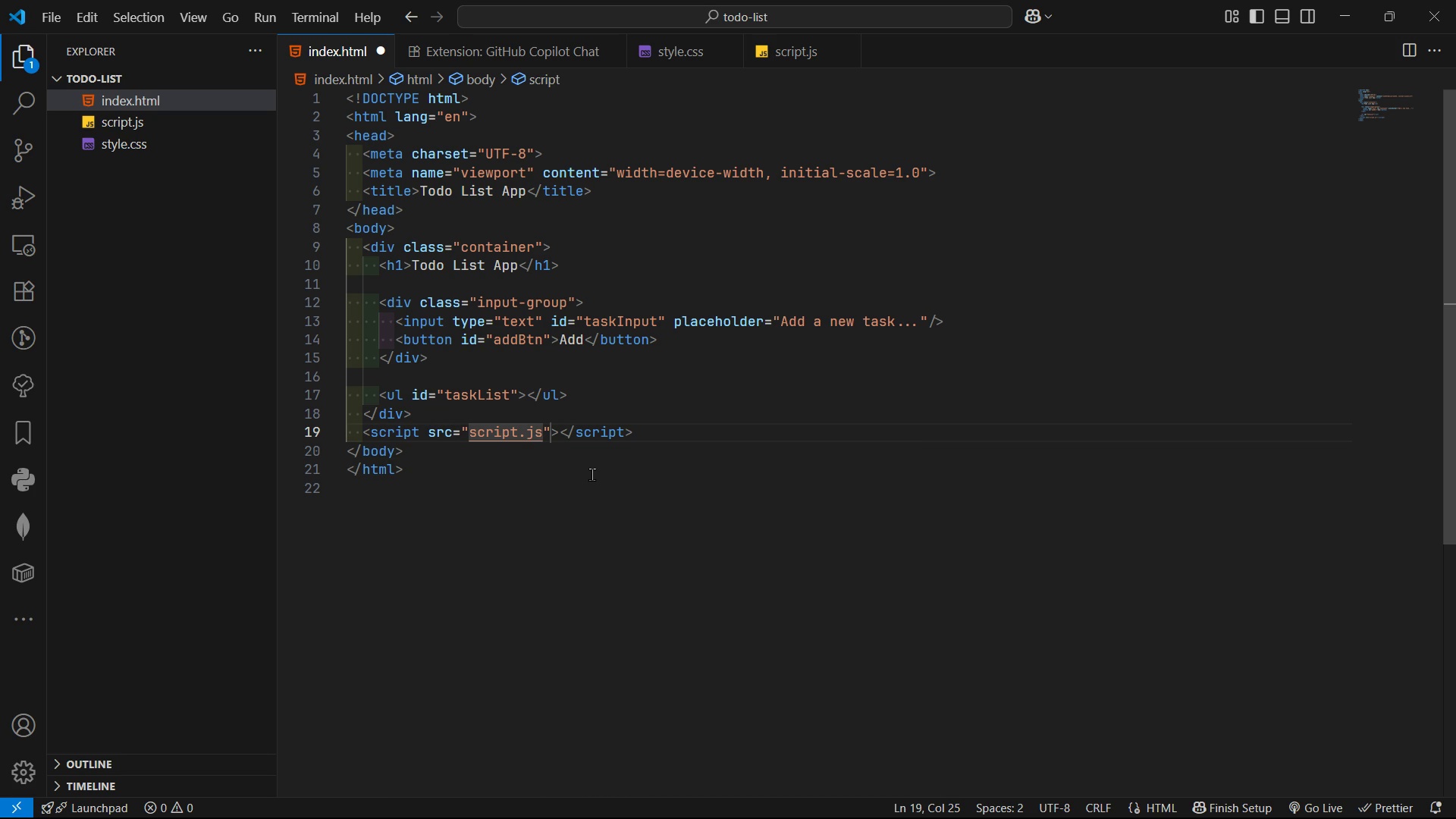 
key(Control+S)
 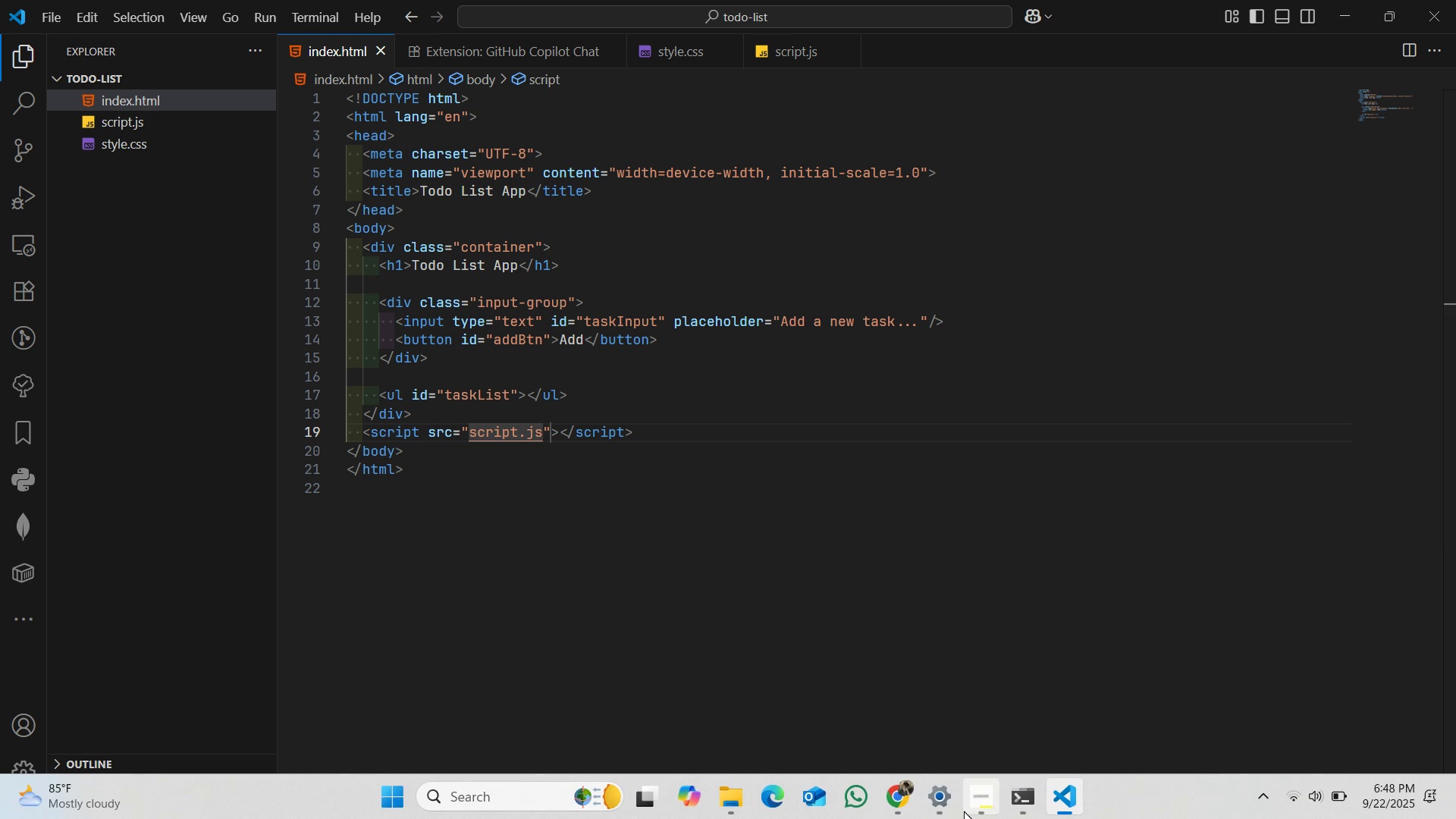 
left_click([891, 804])
 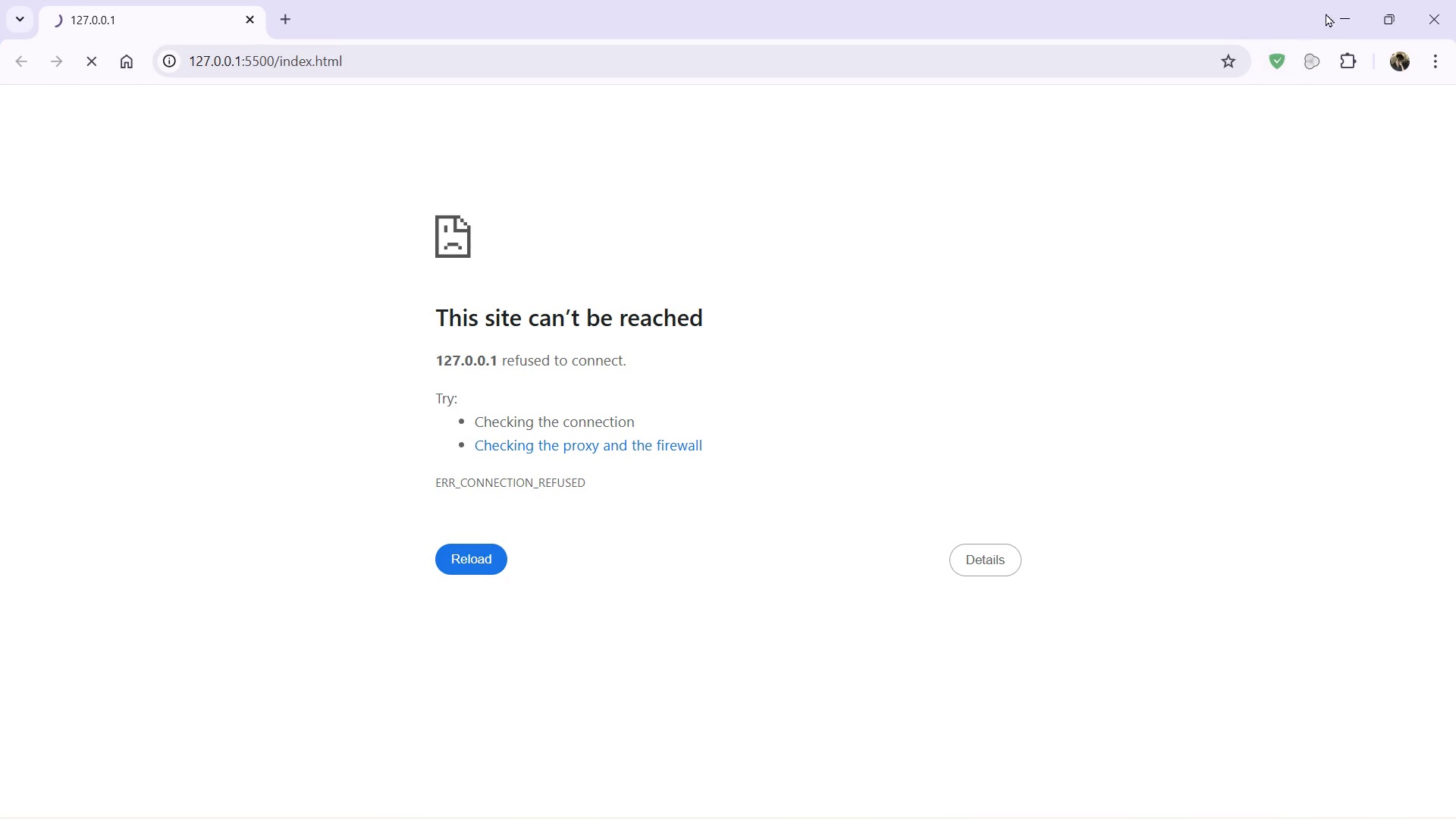 
wait(6.47)
 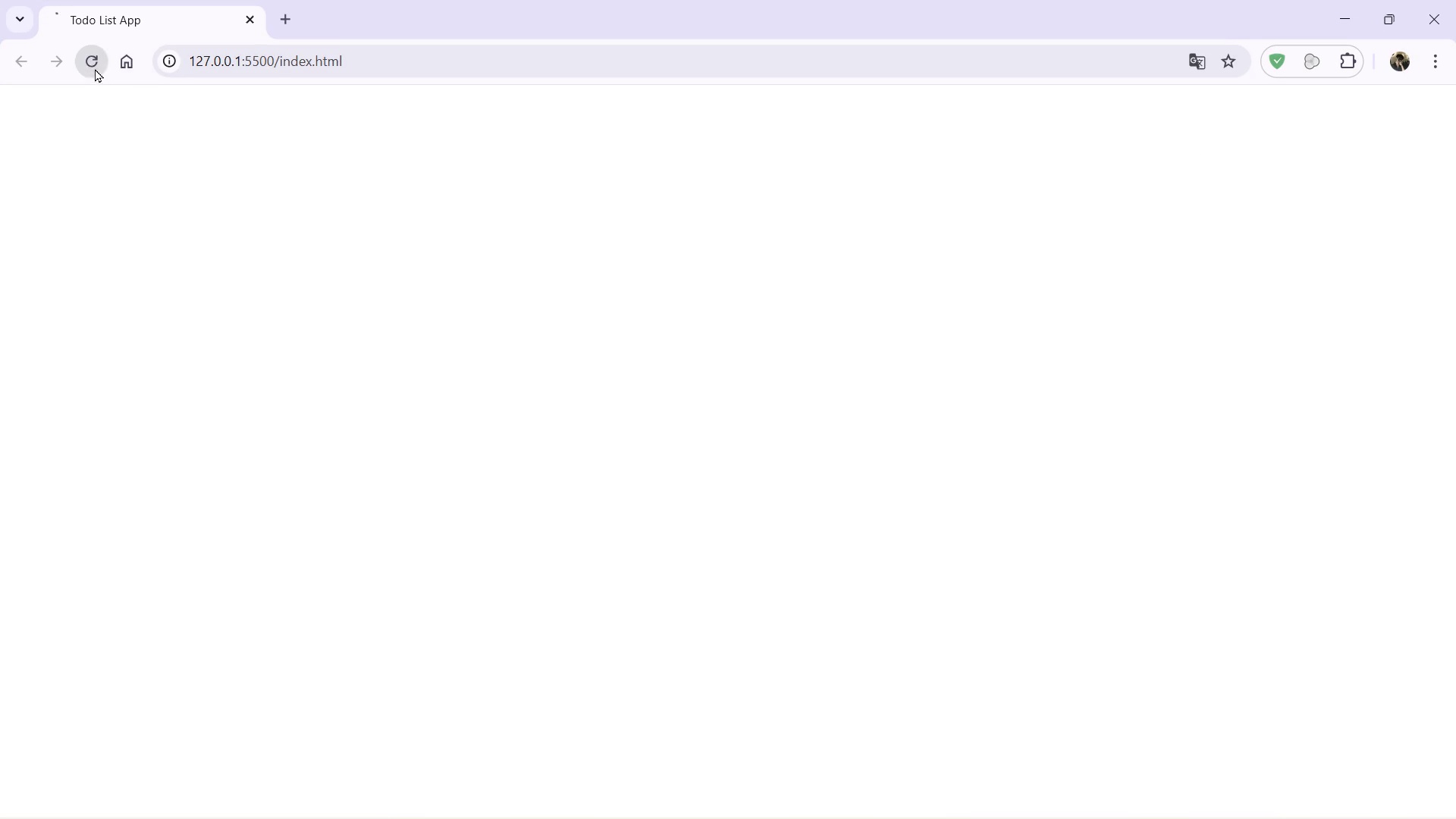 
left_click([1325, 811])
 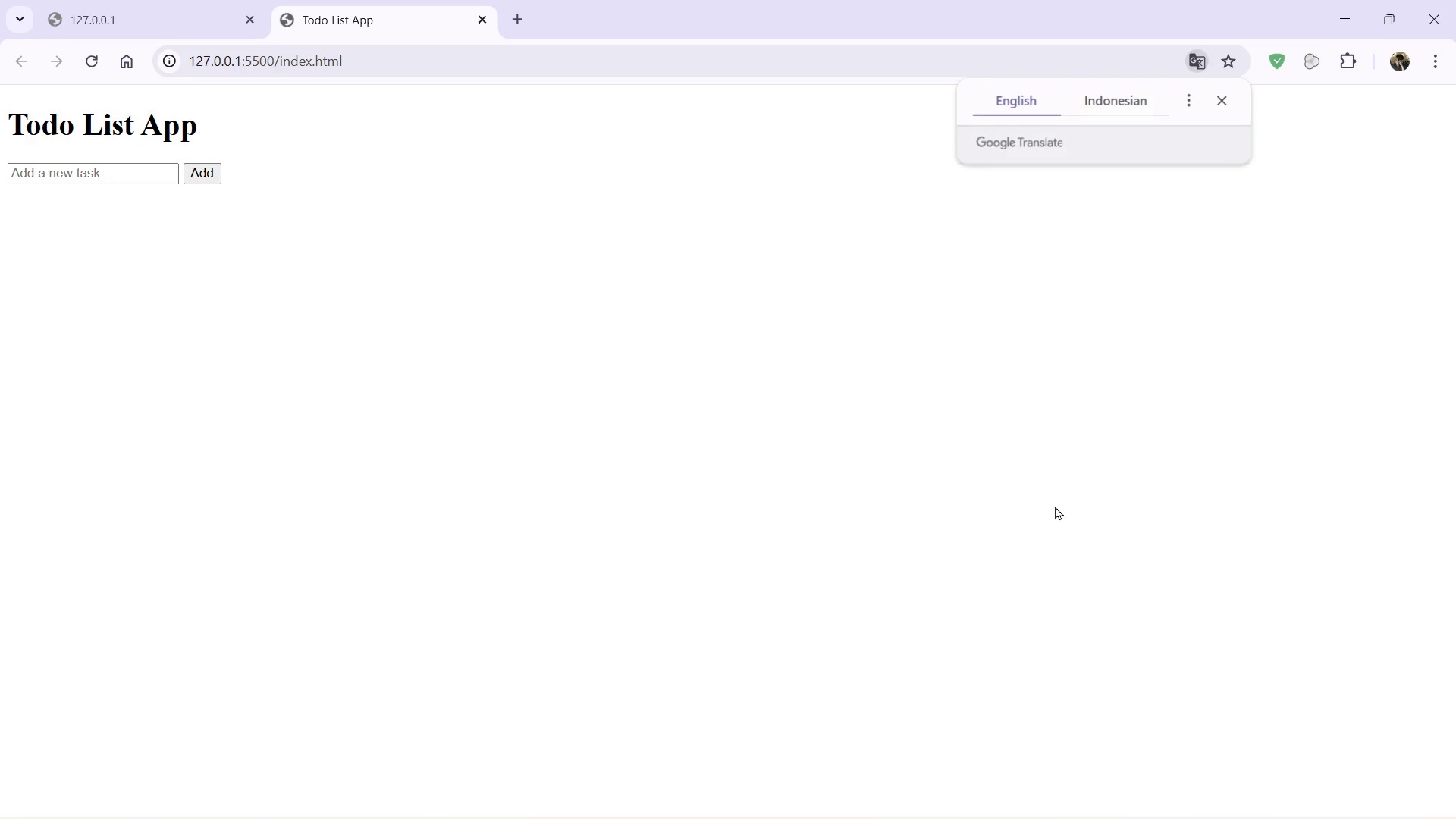 
left_click([184, 14])
 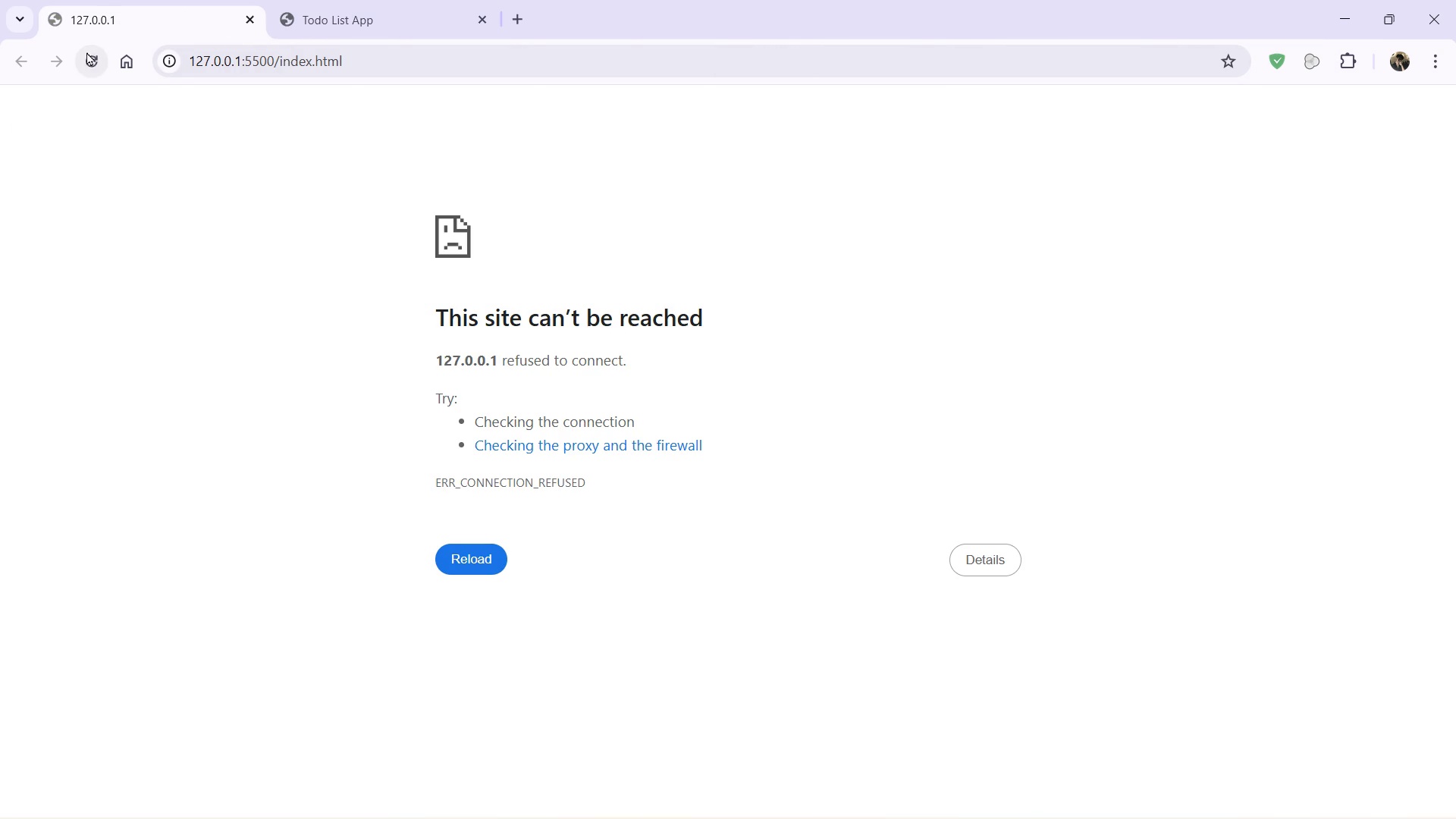 
left_click([89, 53])
 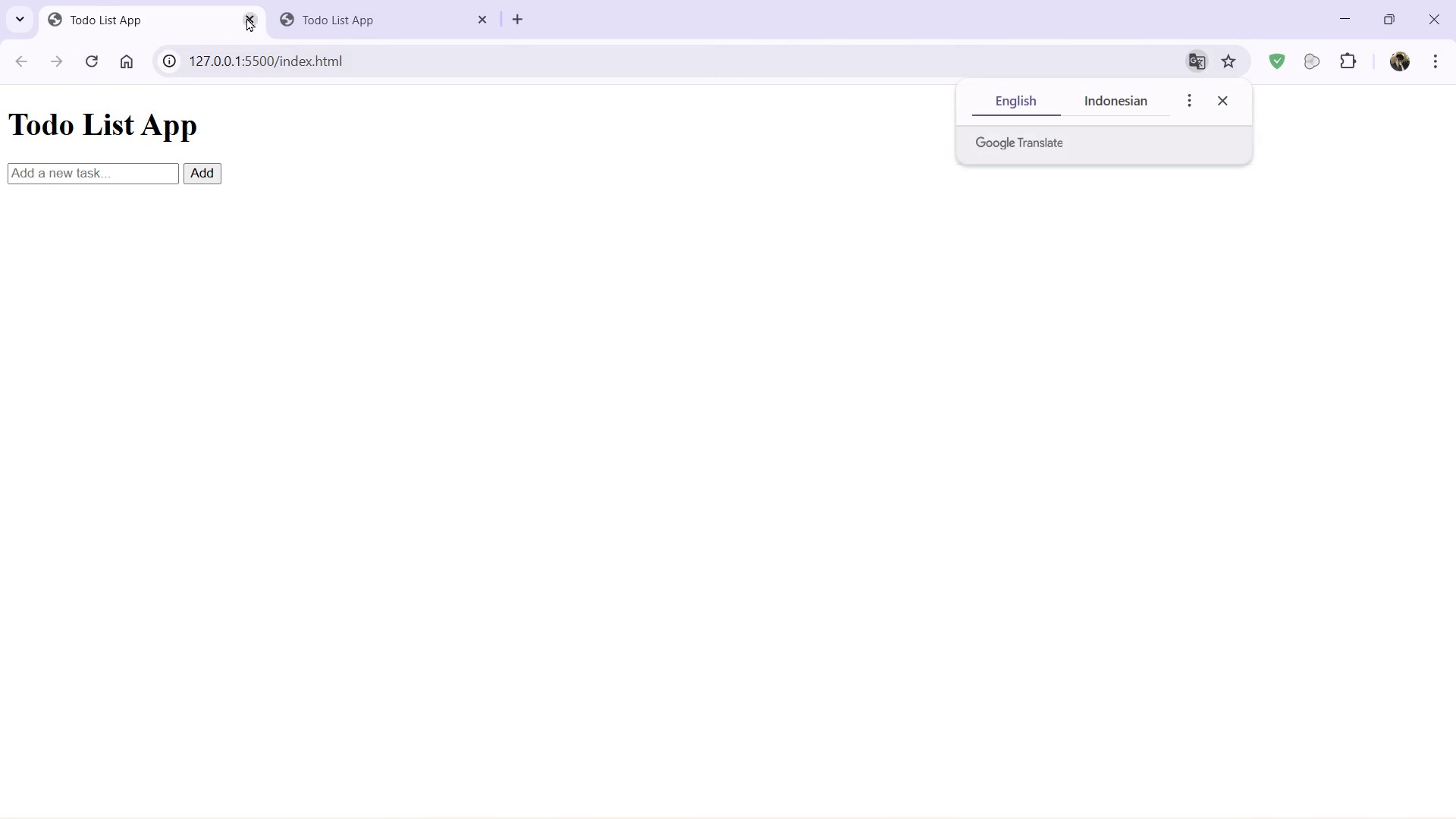 
left_click([247, 17])
 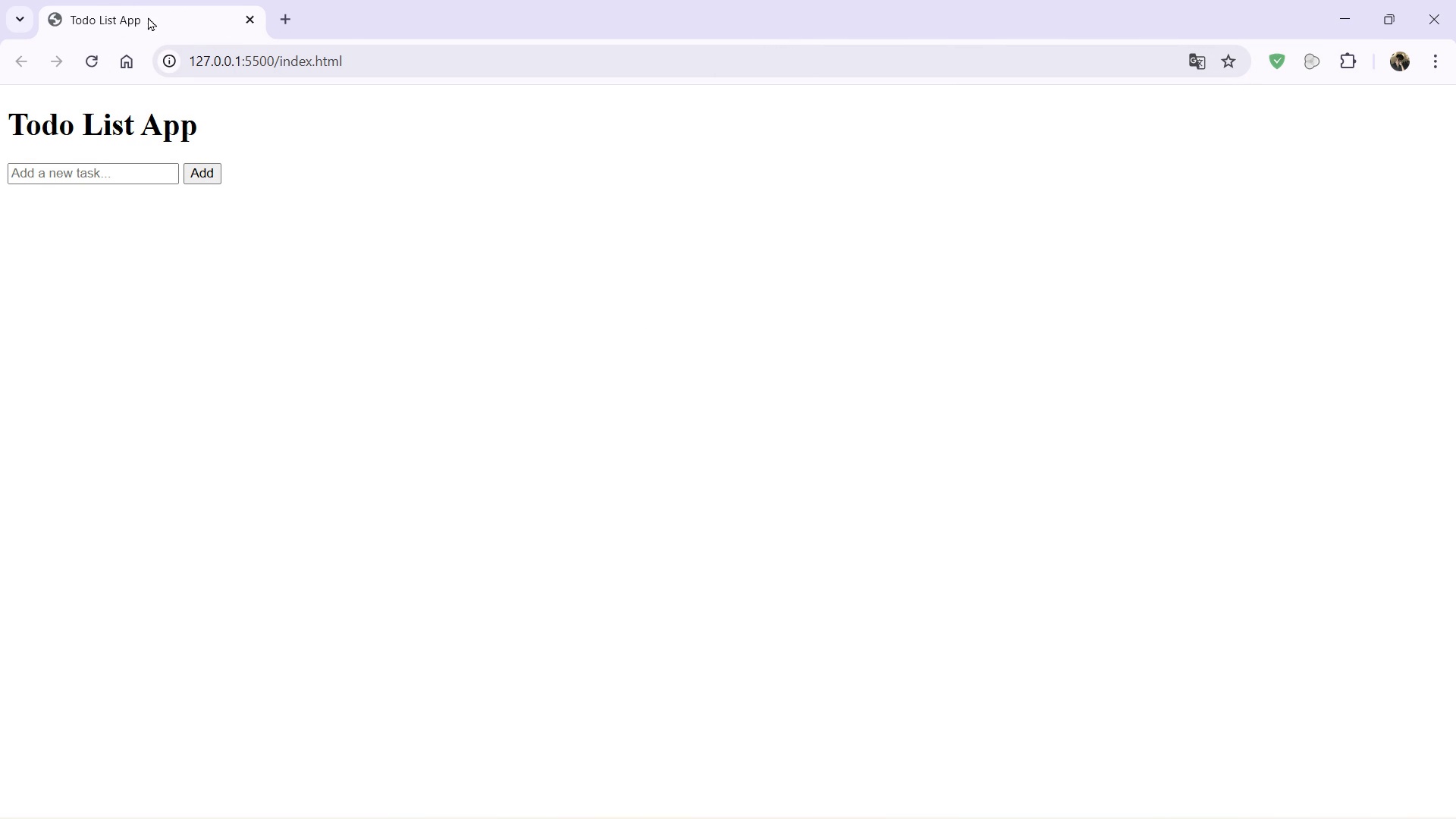 
left_click([148, 17])
 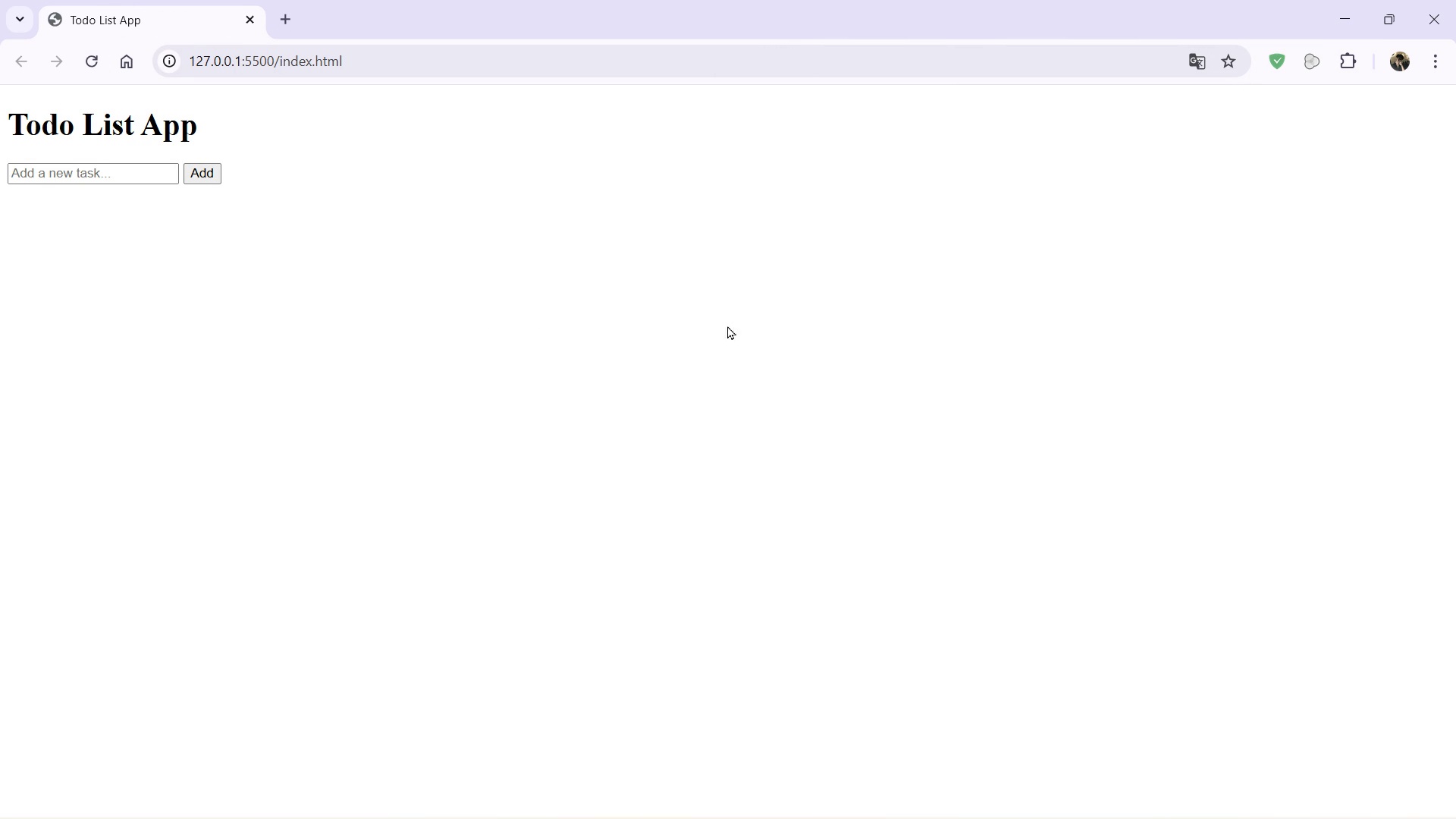 
mouse_move([754, 337])
 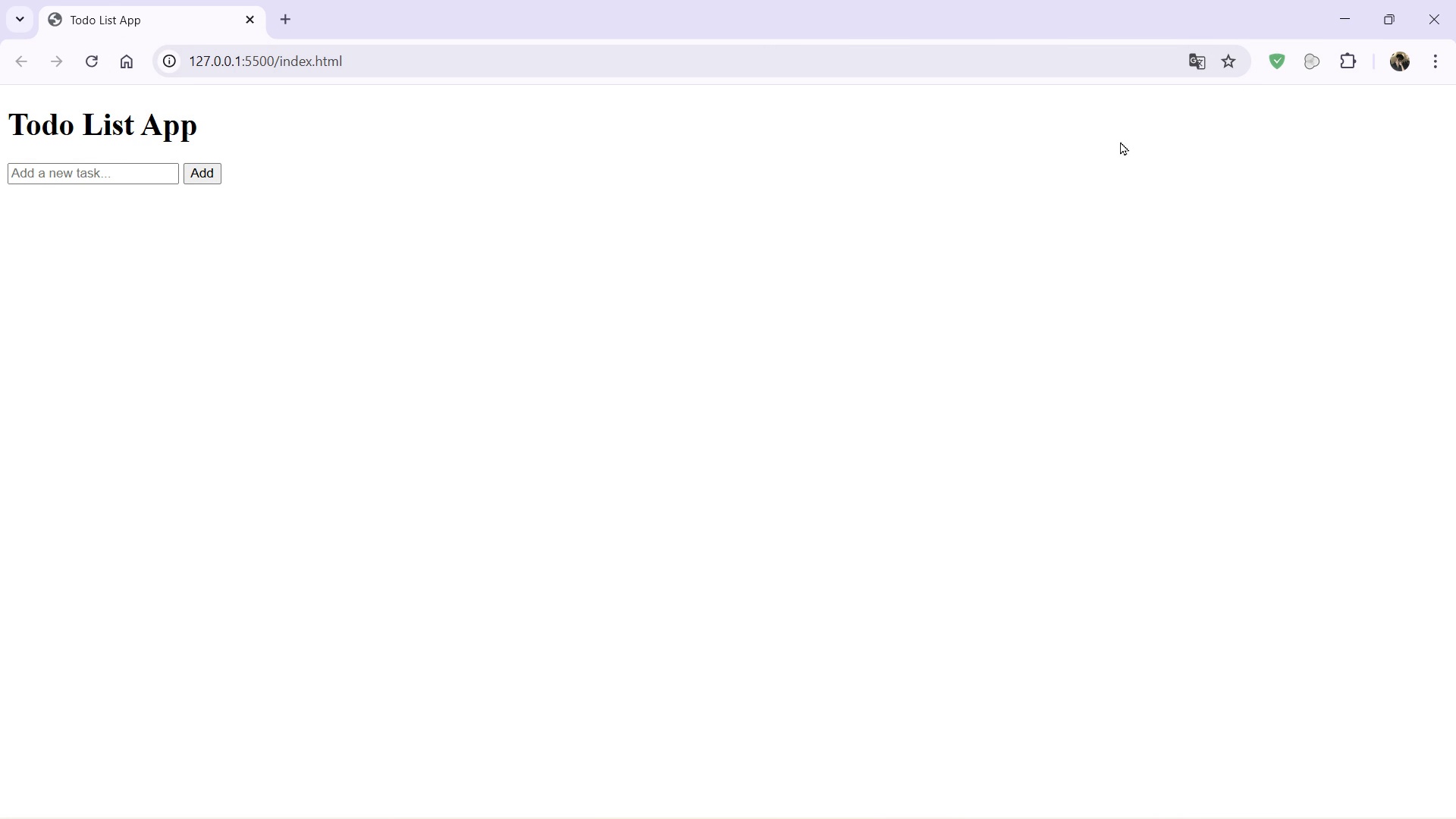 
scroll: coordinate [1119, 140], scroll_direction: down, amount: 3.0
 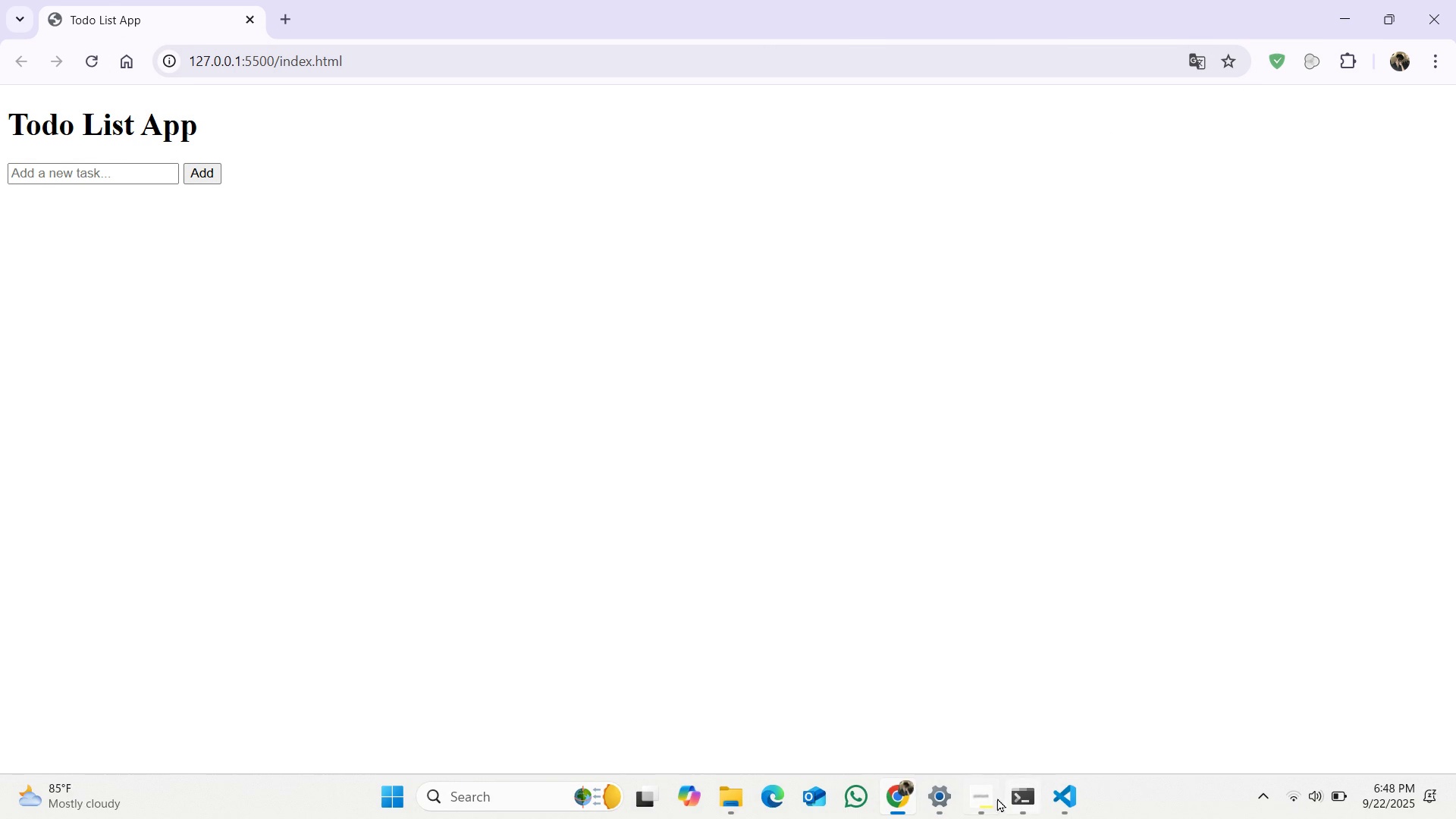 
left_click([986, 799])